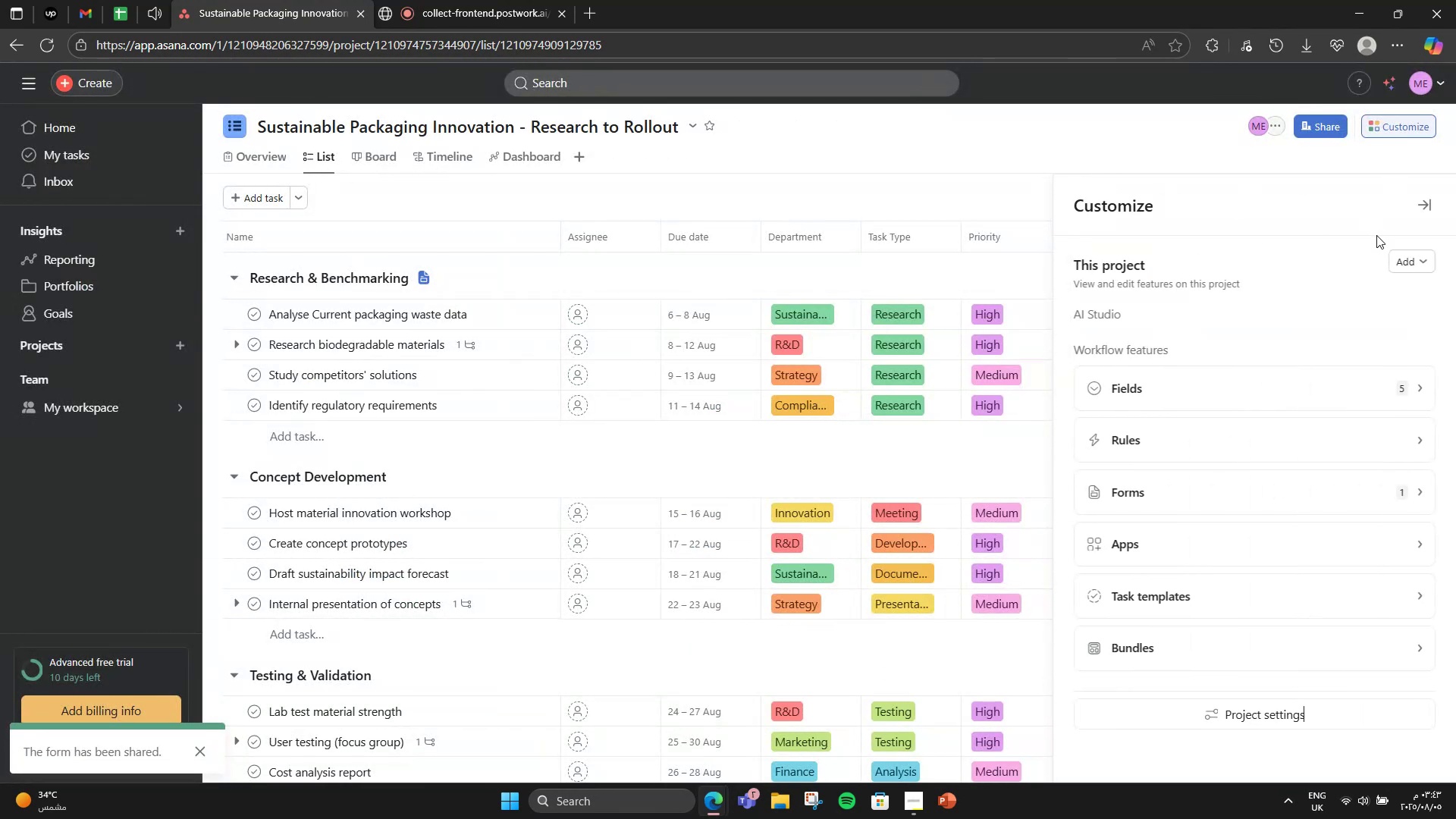 
mouse_move([1409, 226])
 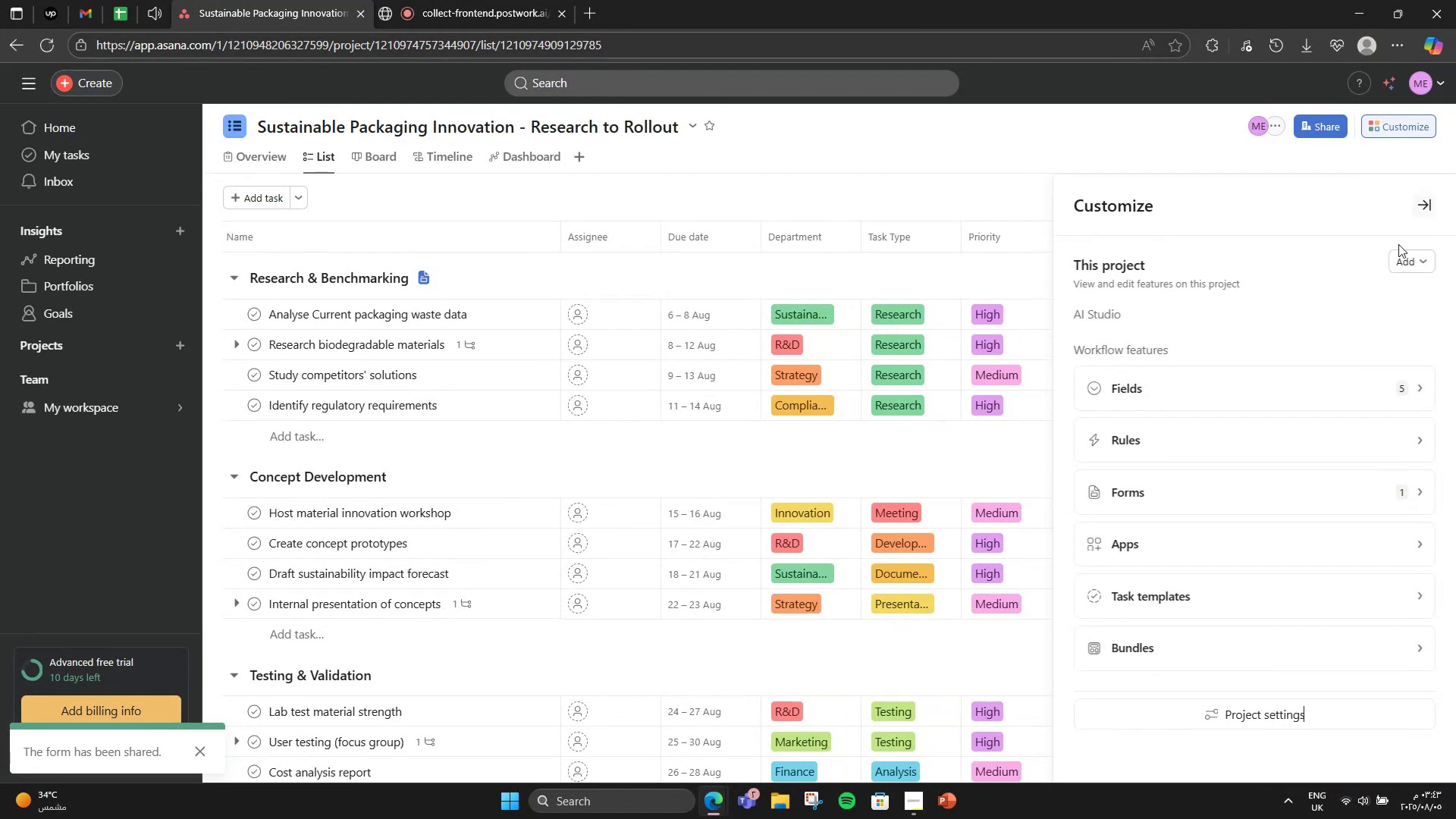 
scroll: coordinate [1368, 313], scroll_direction: down, amount: 1.0
 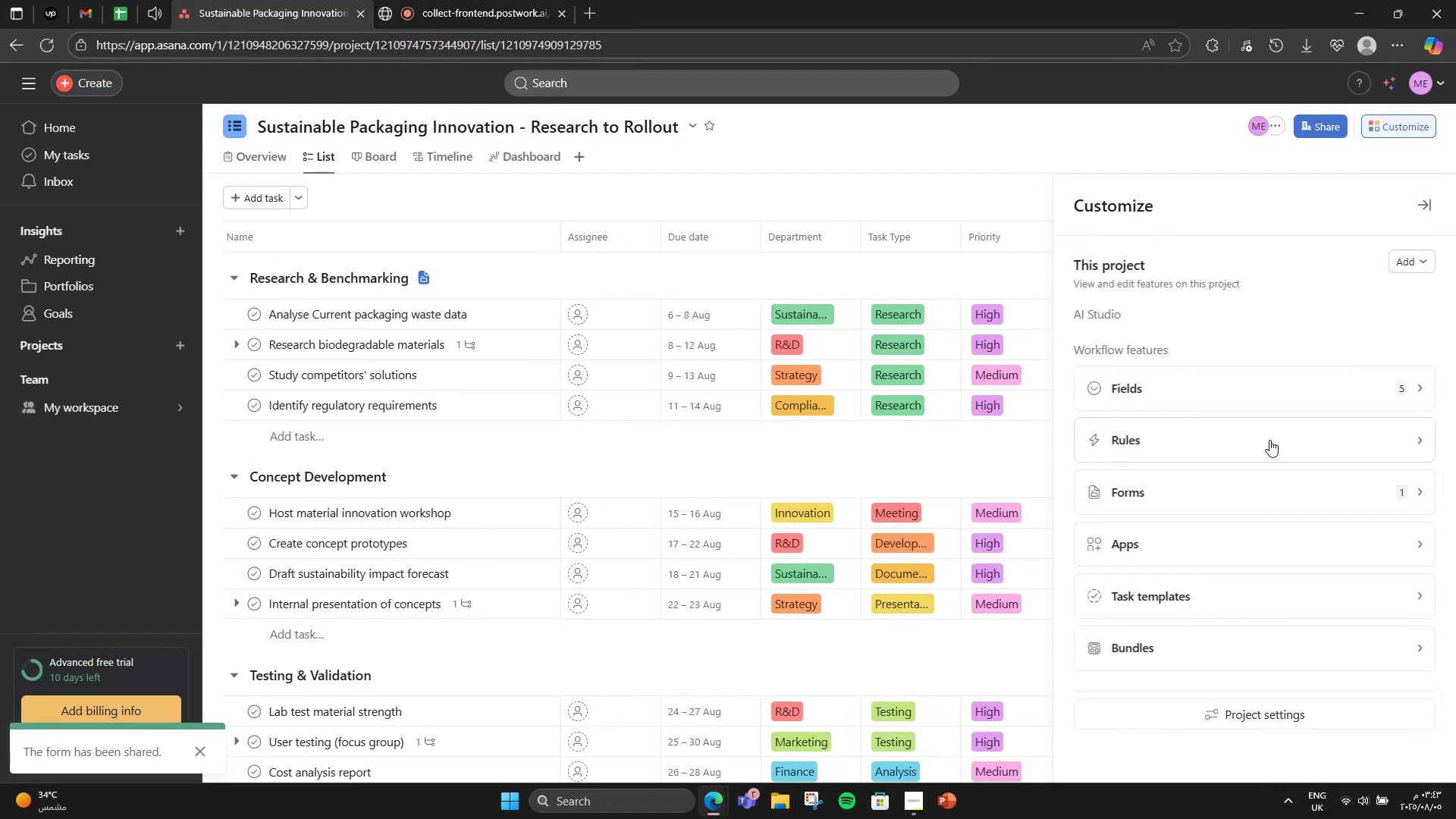 
left_click([1260, 402])
 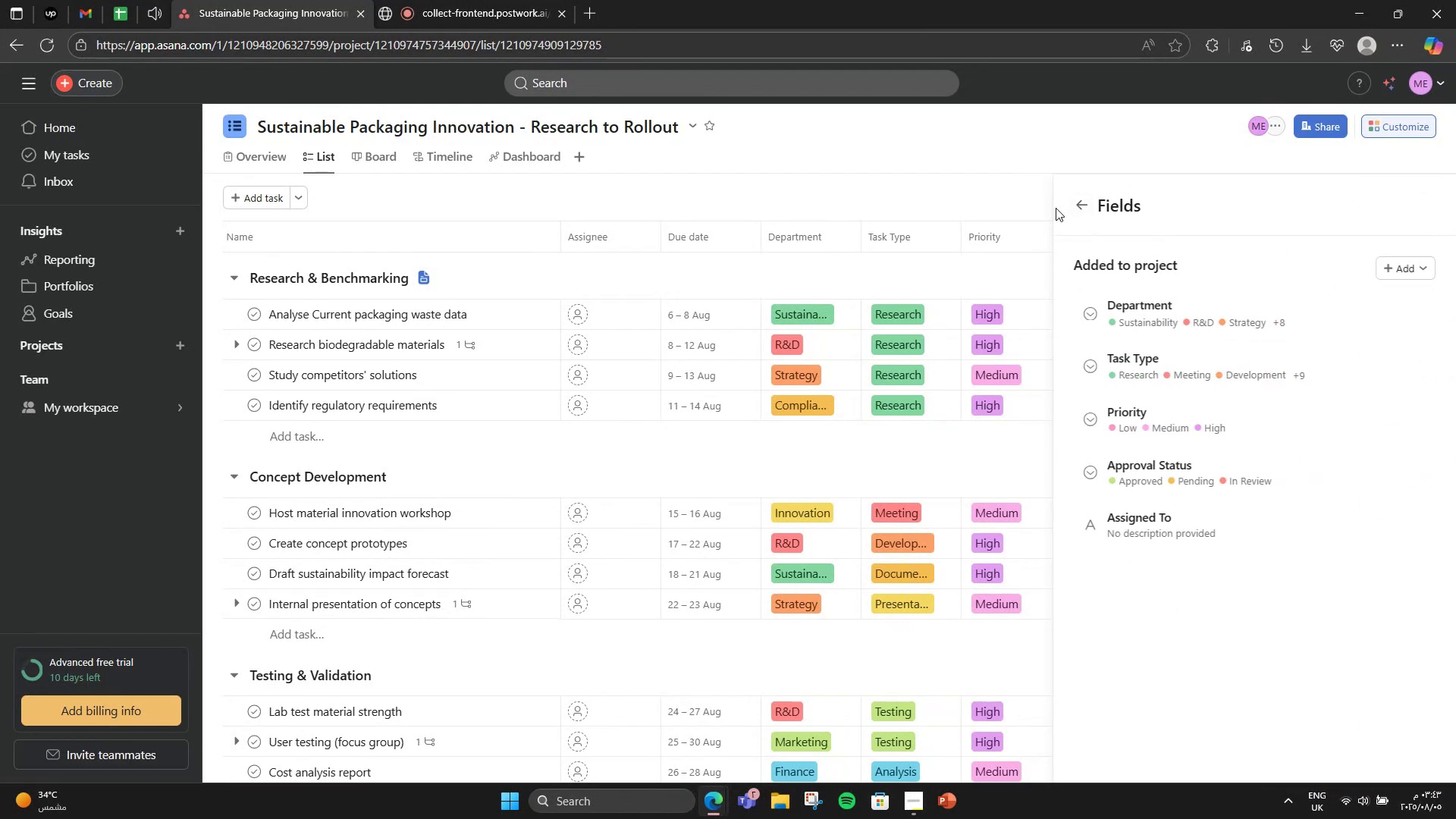 
left_click([1072, 208])
 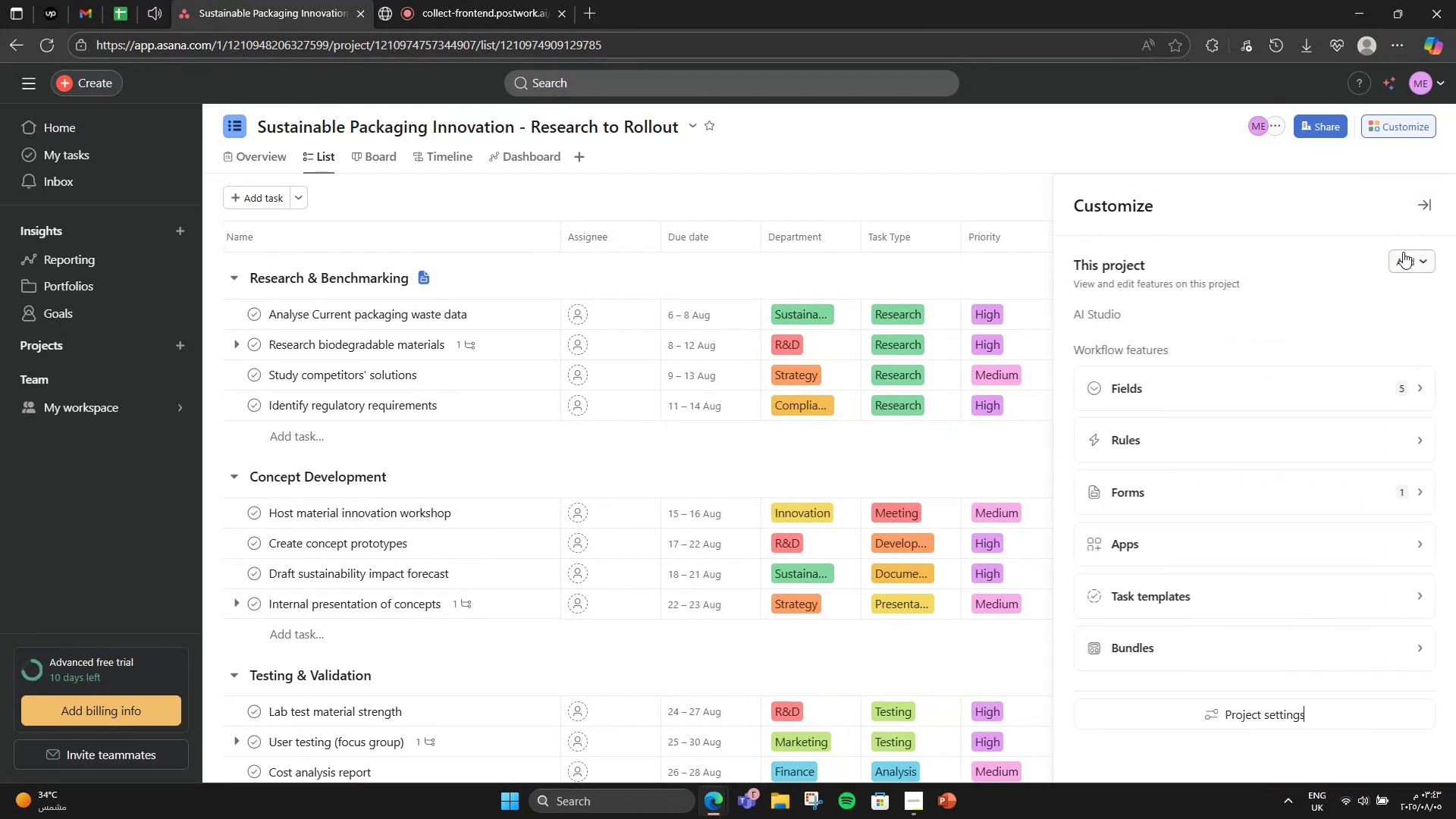 
left_click([1287, 379])
 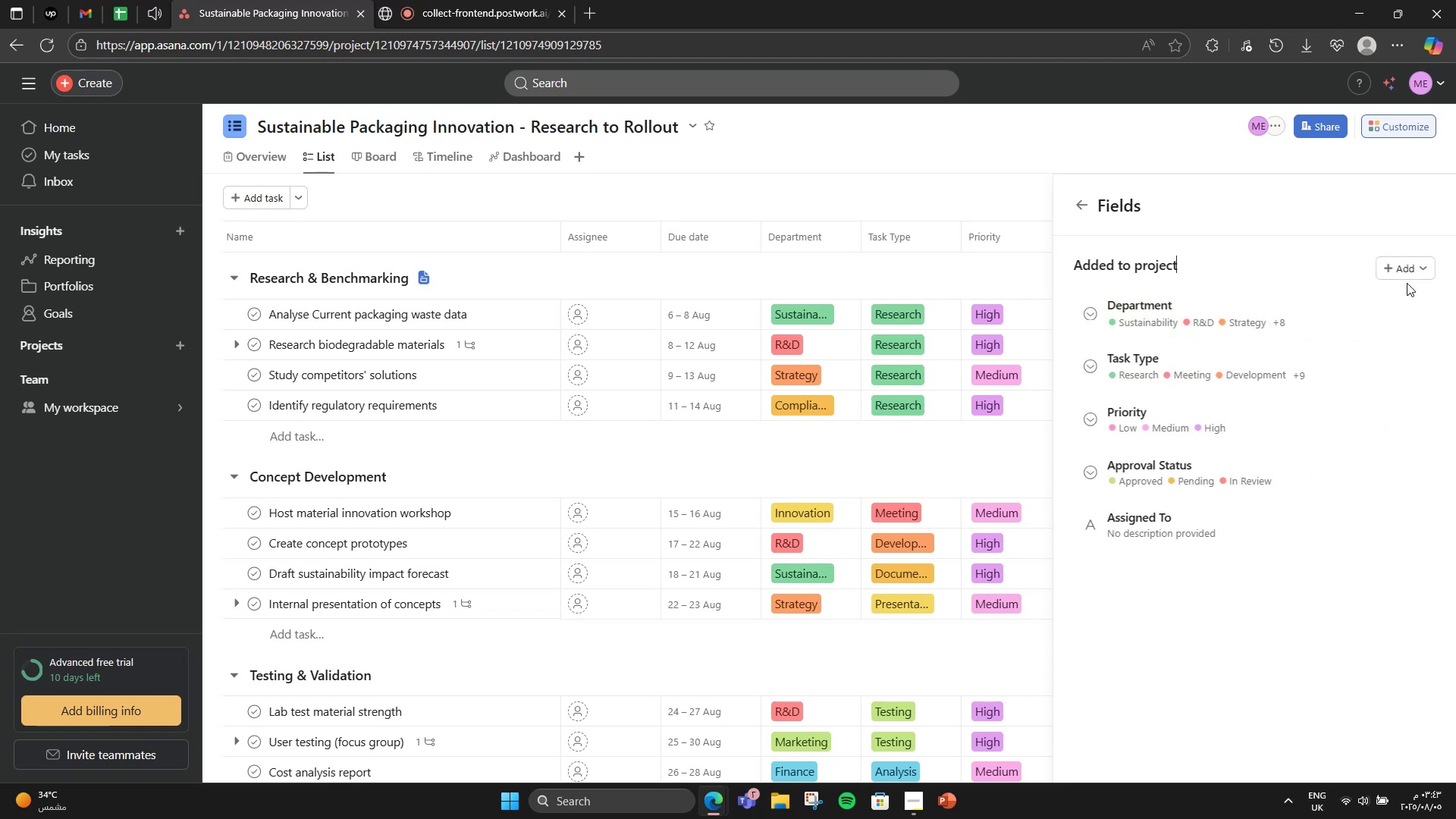 
left_click([1411, 275])
 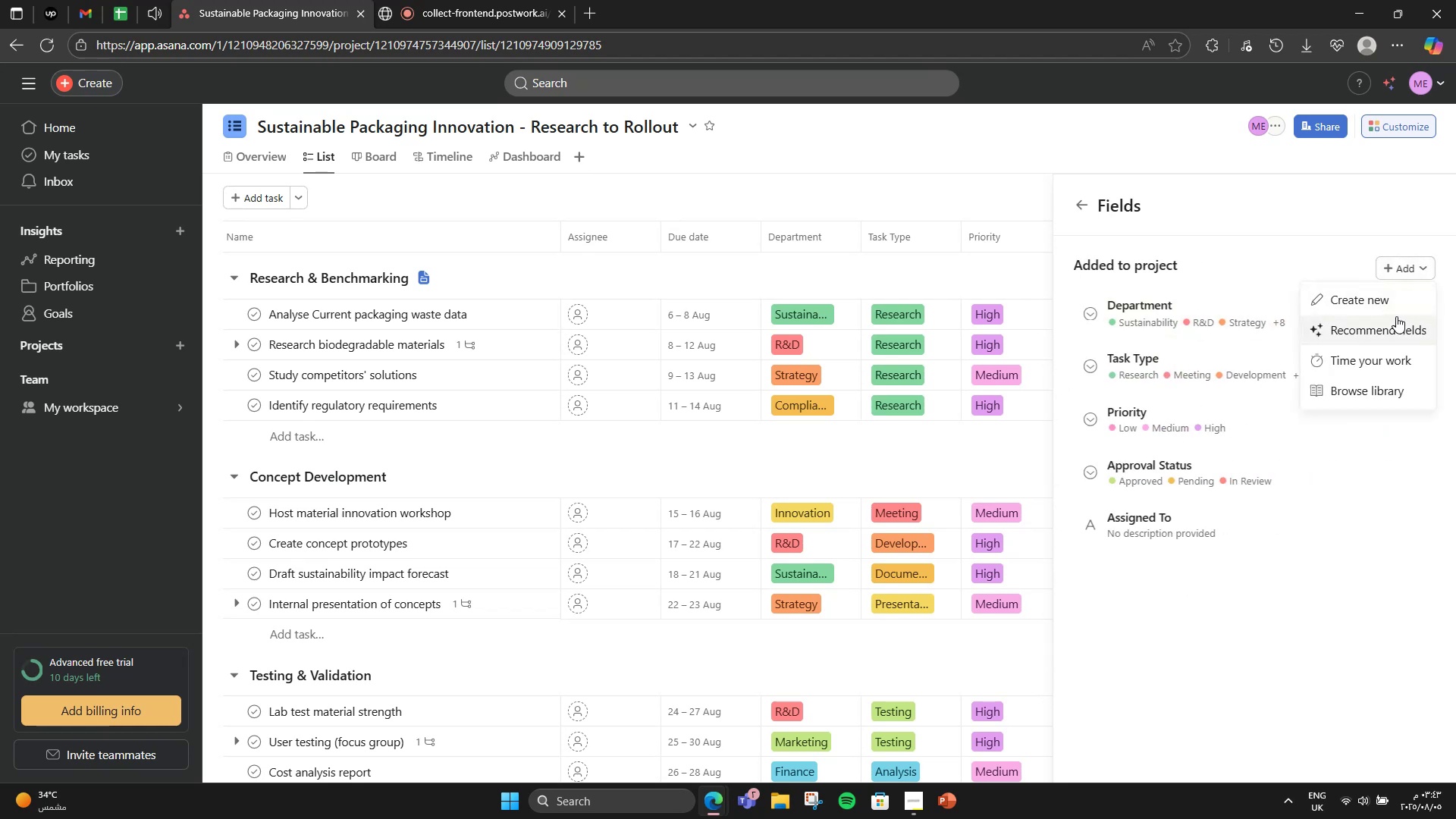 
left_click([1395, 325])
 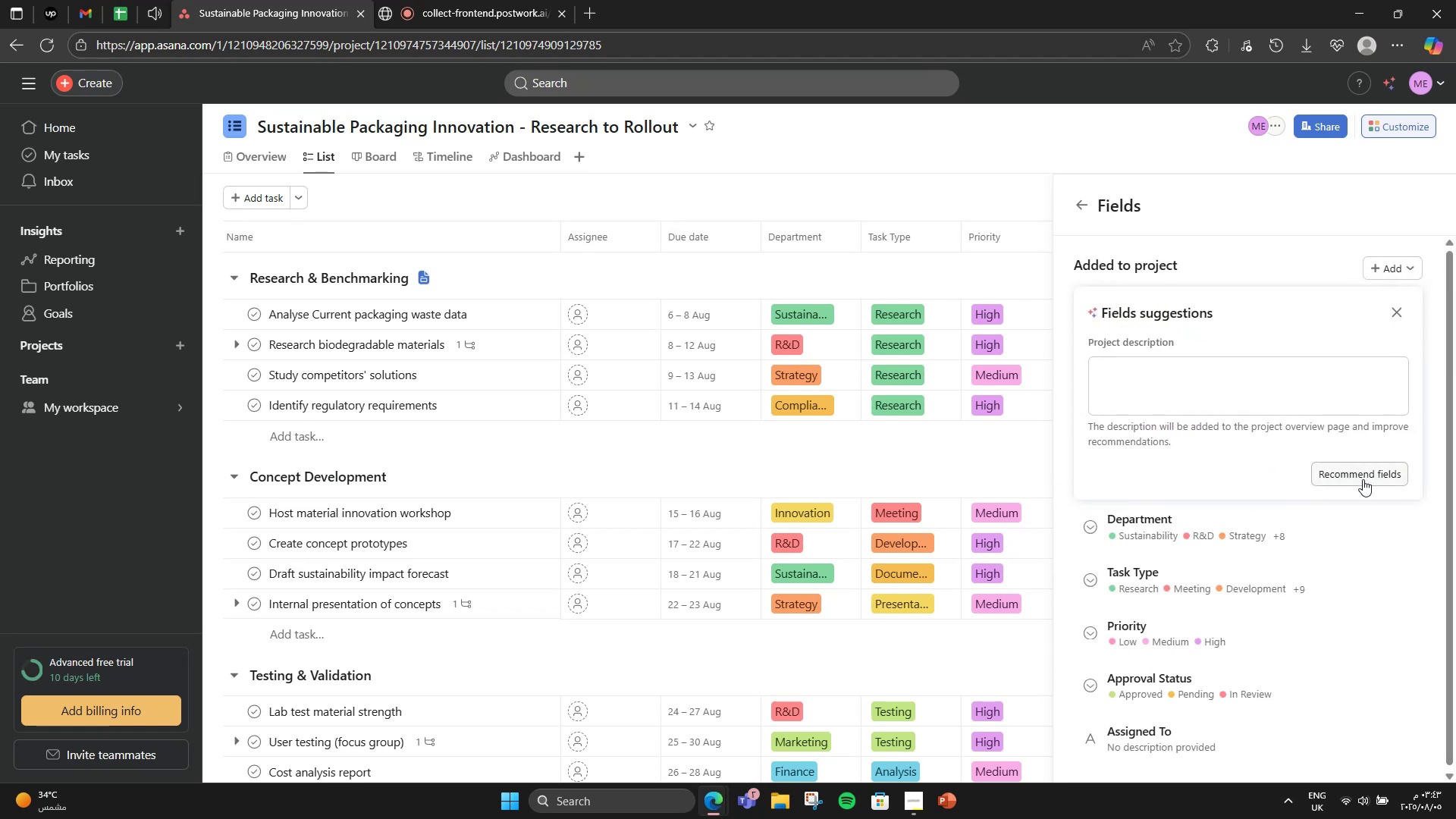 
left_click([1363, 479])
 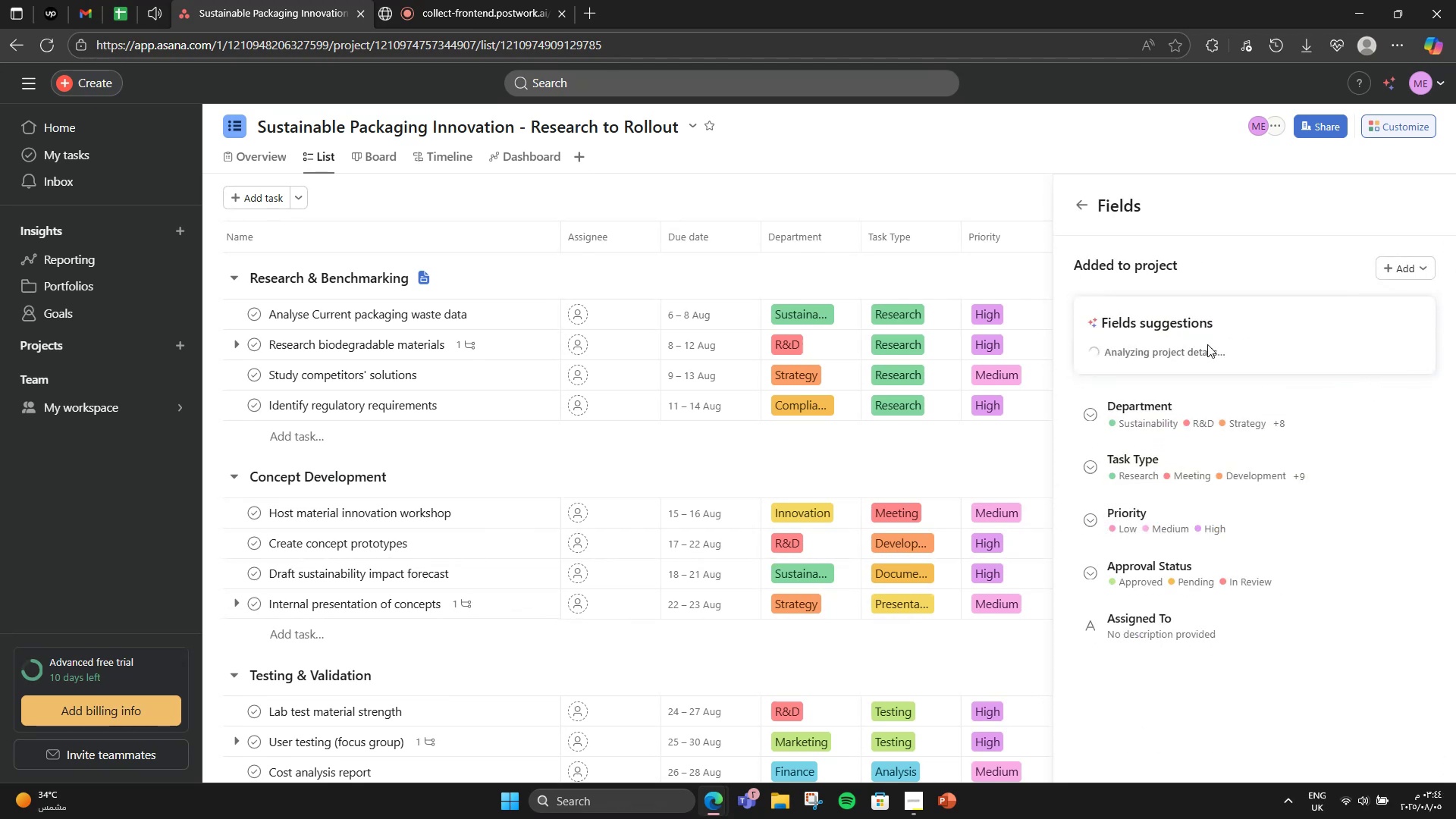 
mouse_move([1176, 295])
 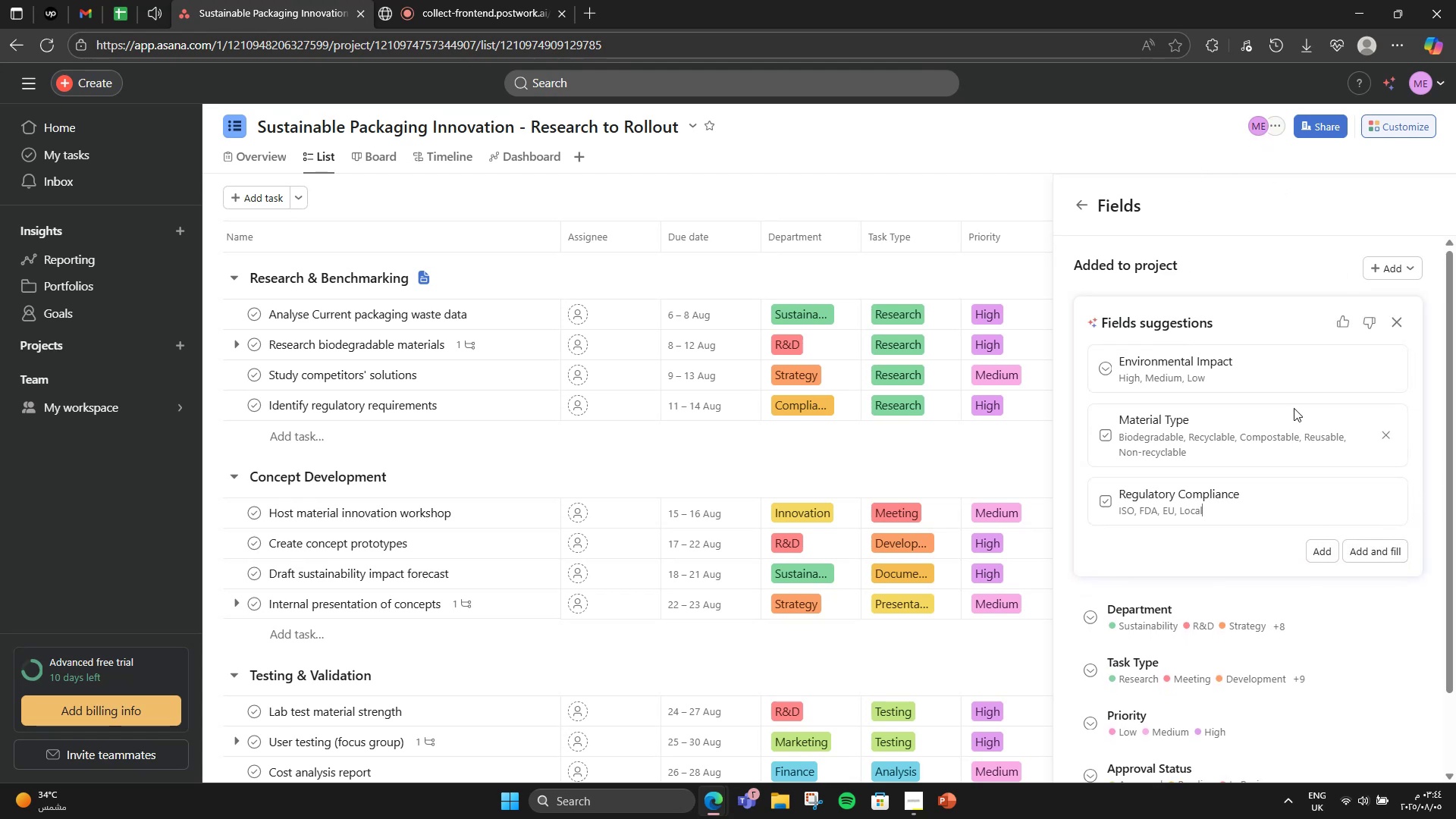 
left_click([1388, 321])
 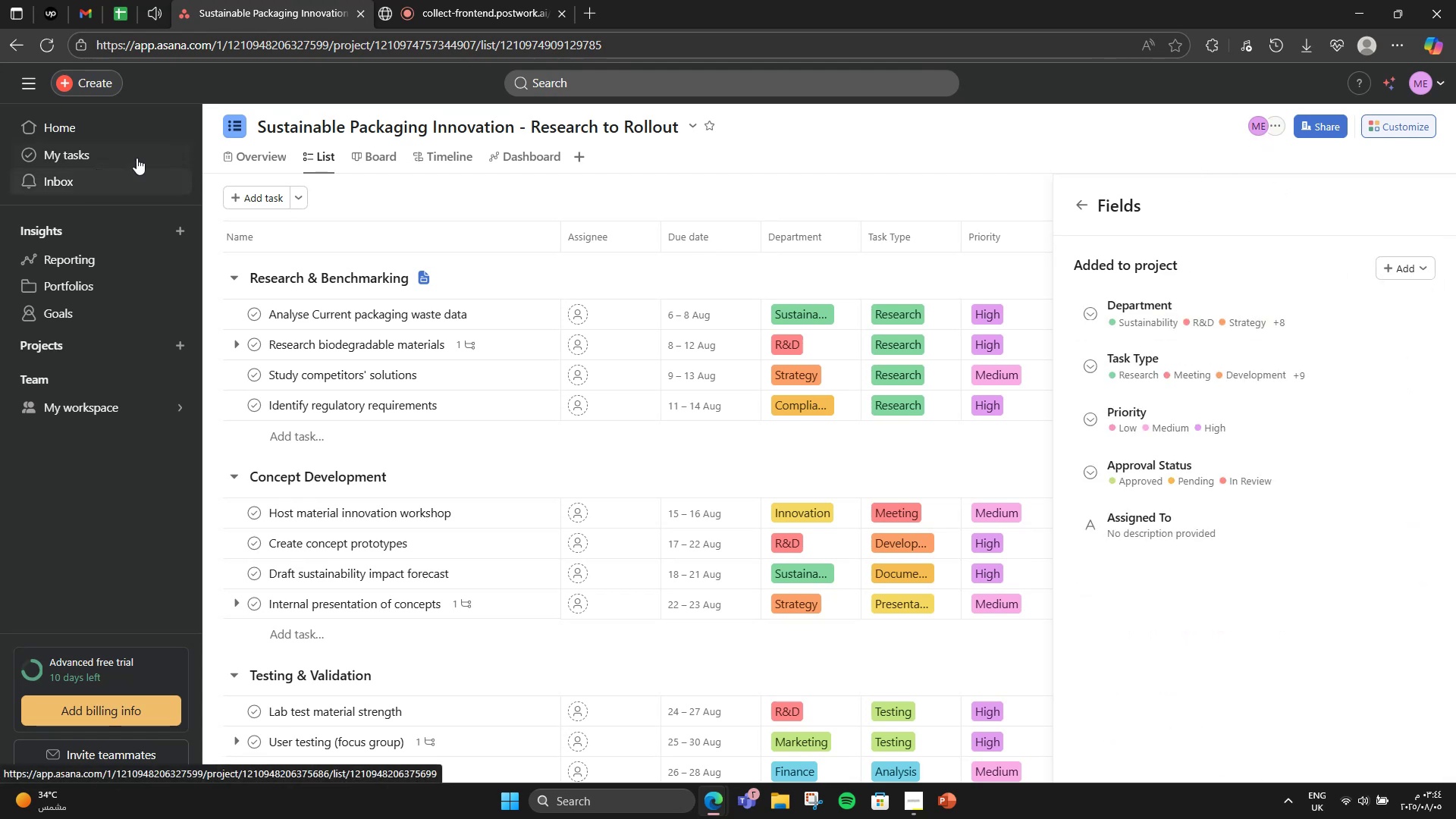 
left_click([231, 155])
 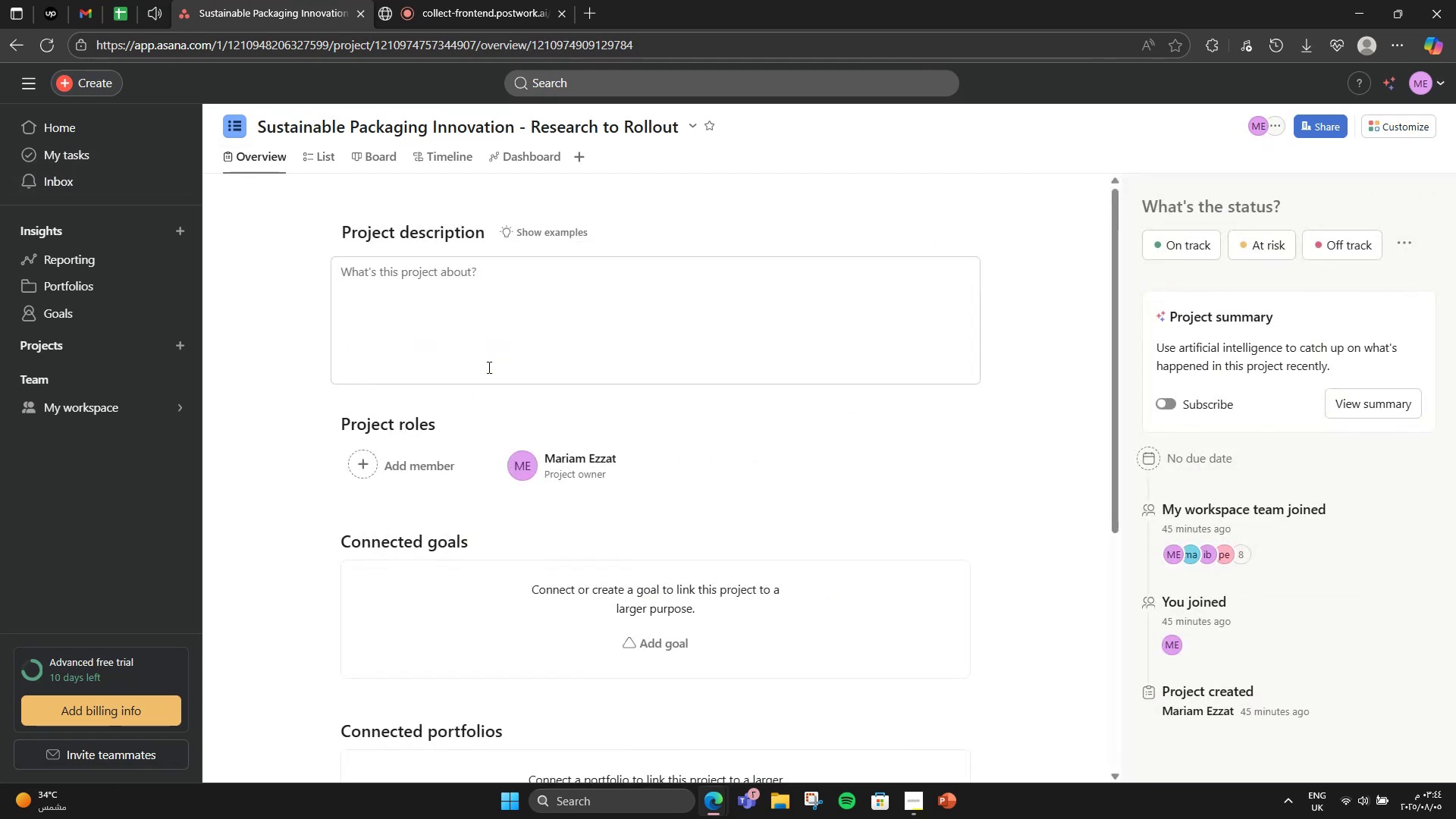 
left_click([486, 342])
 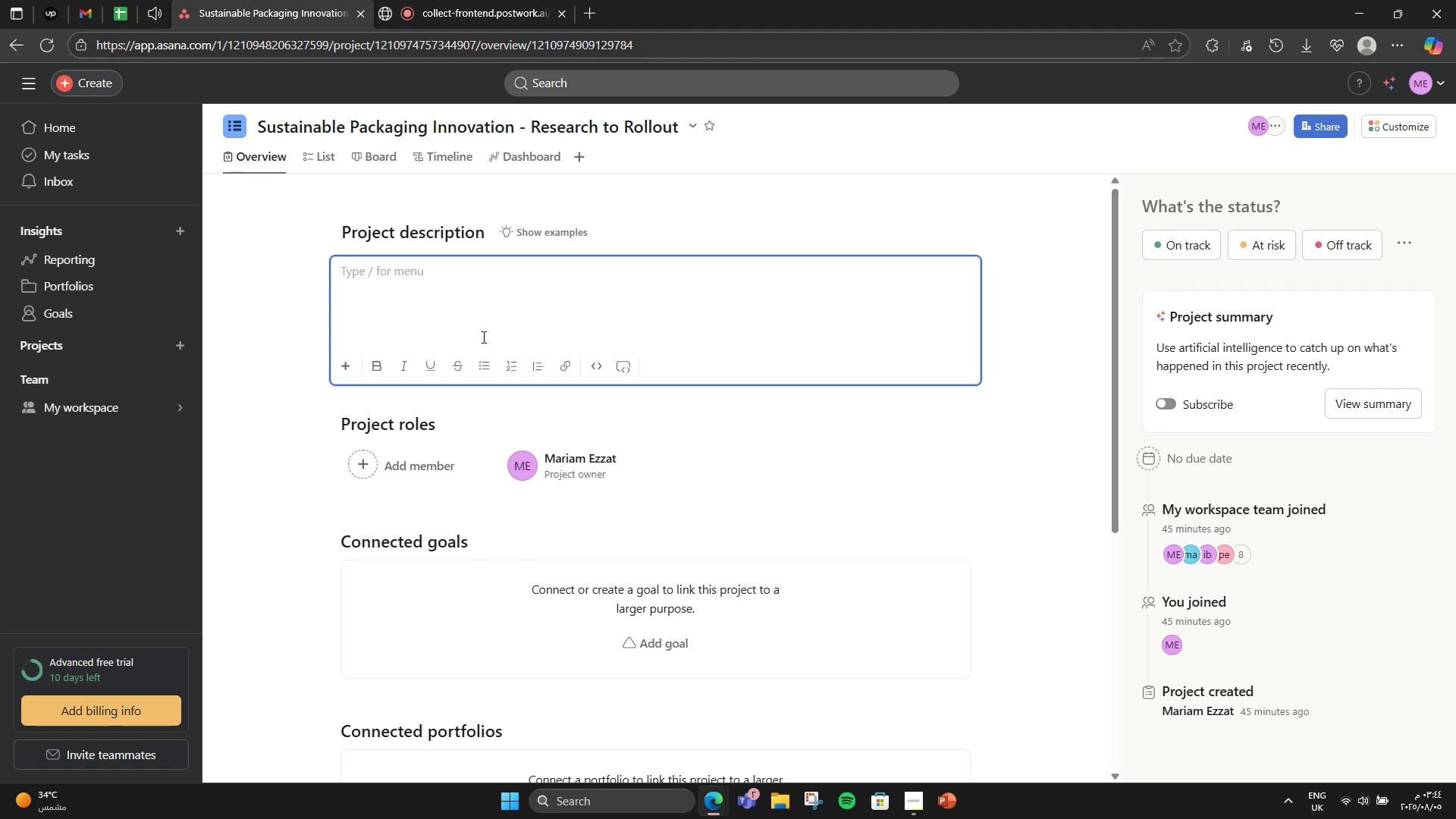 
wait(10.23)
 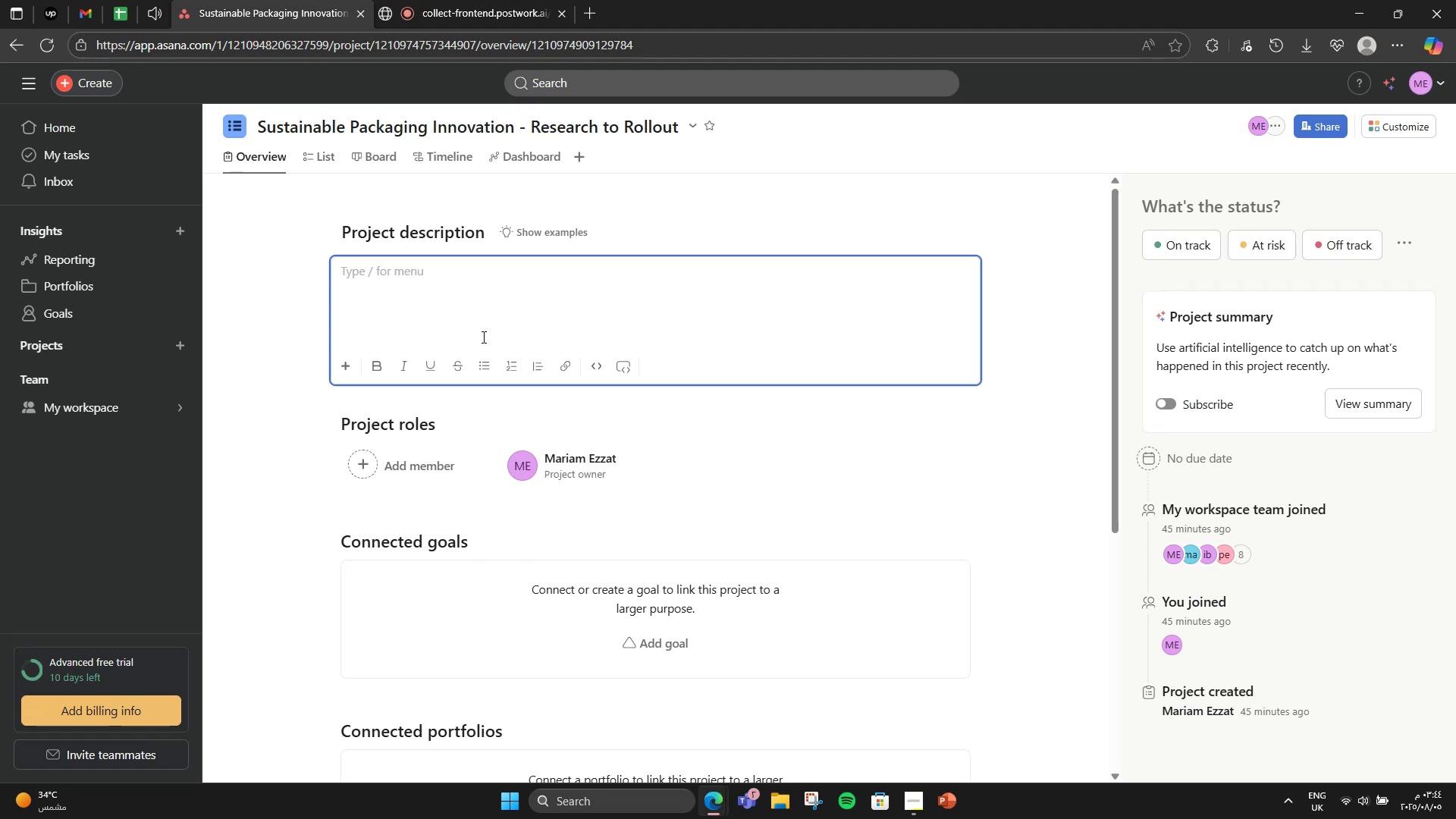 
type(This project focuses on designing and launching a temporary interactive o)
key(Backspace)
type(pop-up installation that educates the public about sustainable living practices. it compines )
key(Backspace)
key(Backspace)
key(Backspace)
key(Backspace)
key(Backspace)
key(Backspace)
 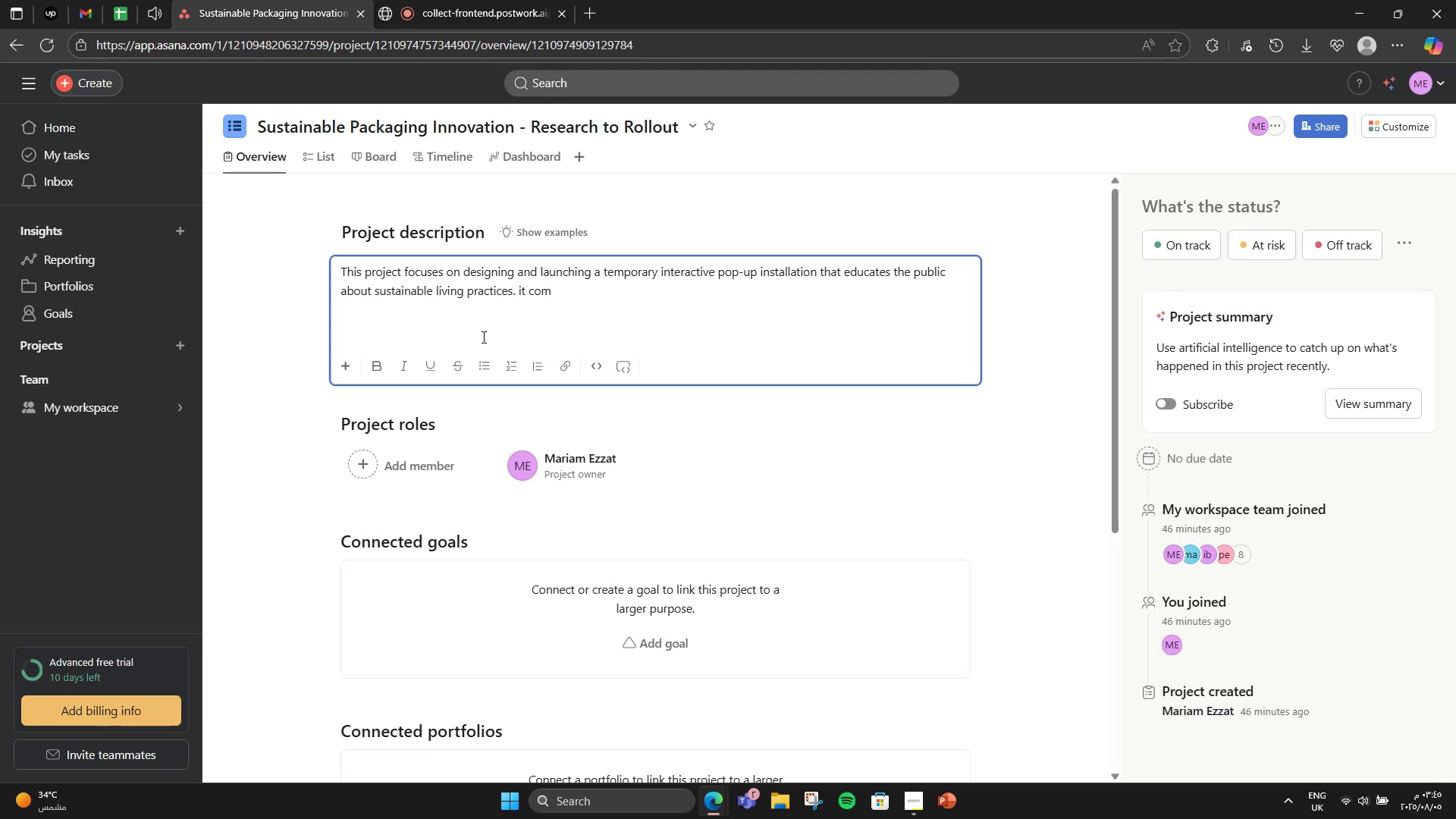 
wait(6.41)
 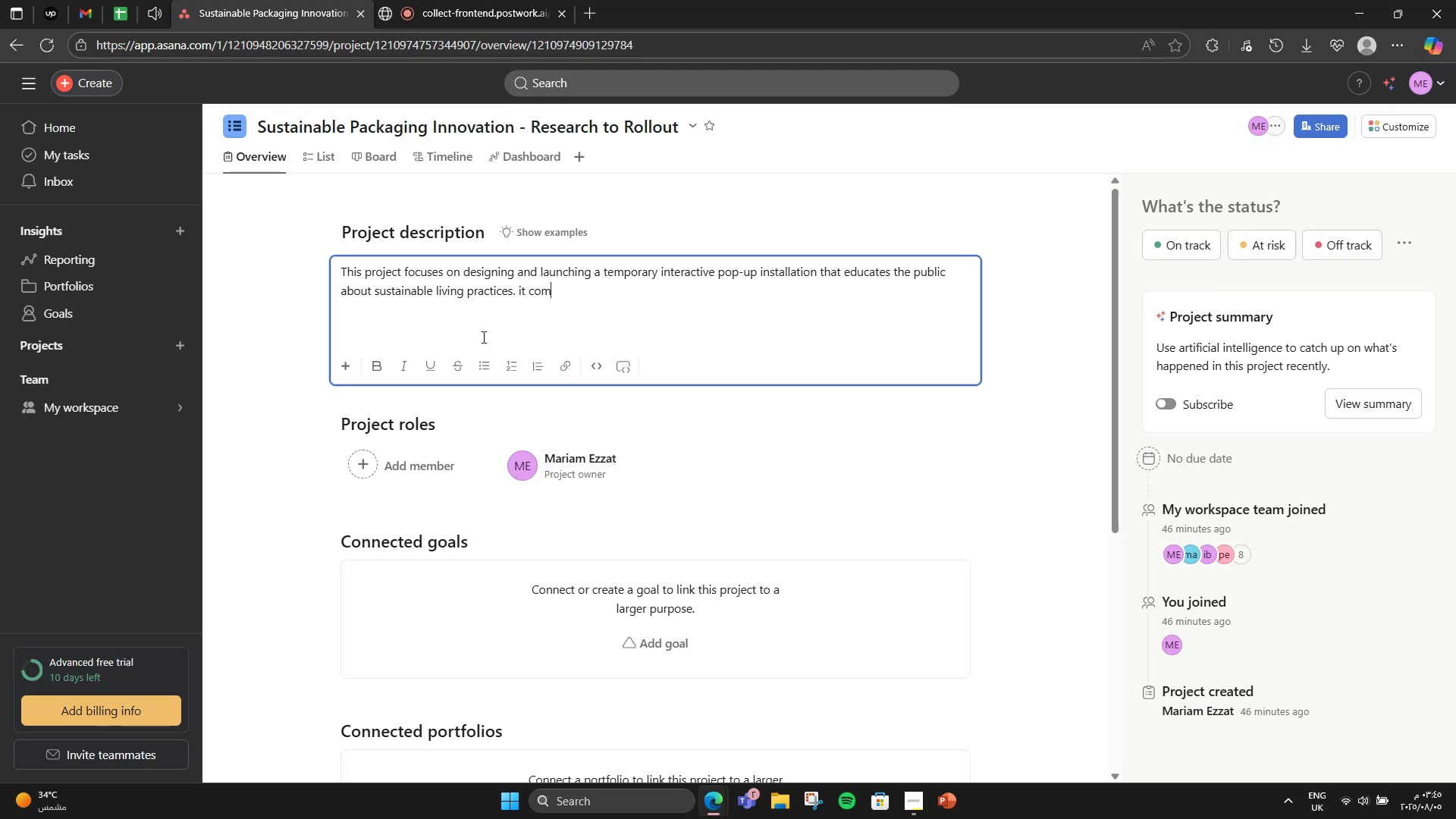 
type(bines architectural elements, educational infographics, digital interav)
key(Backspace)
type(ction, and eco-materials. The installation will tour 3 cities over  3 months )
key(Backspace)
type(, and feature experier)
 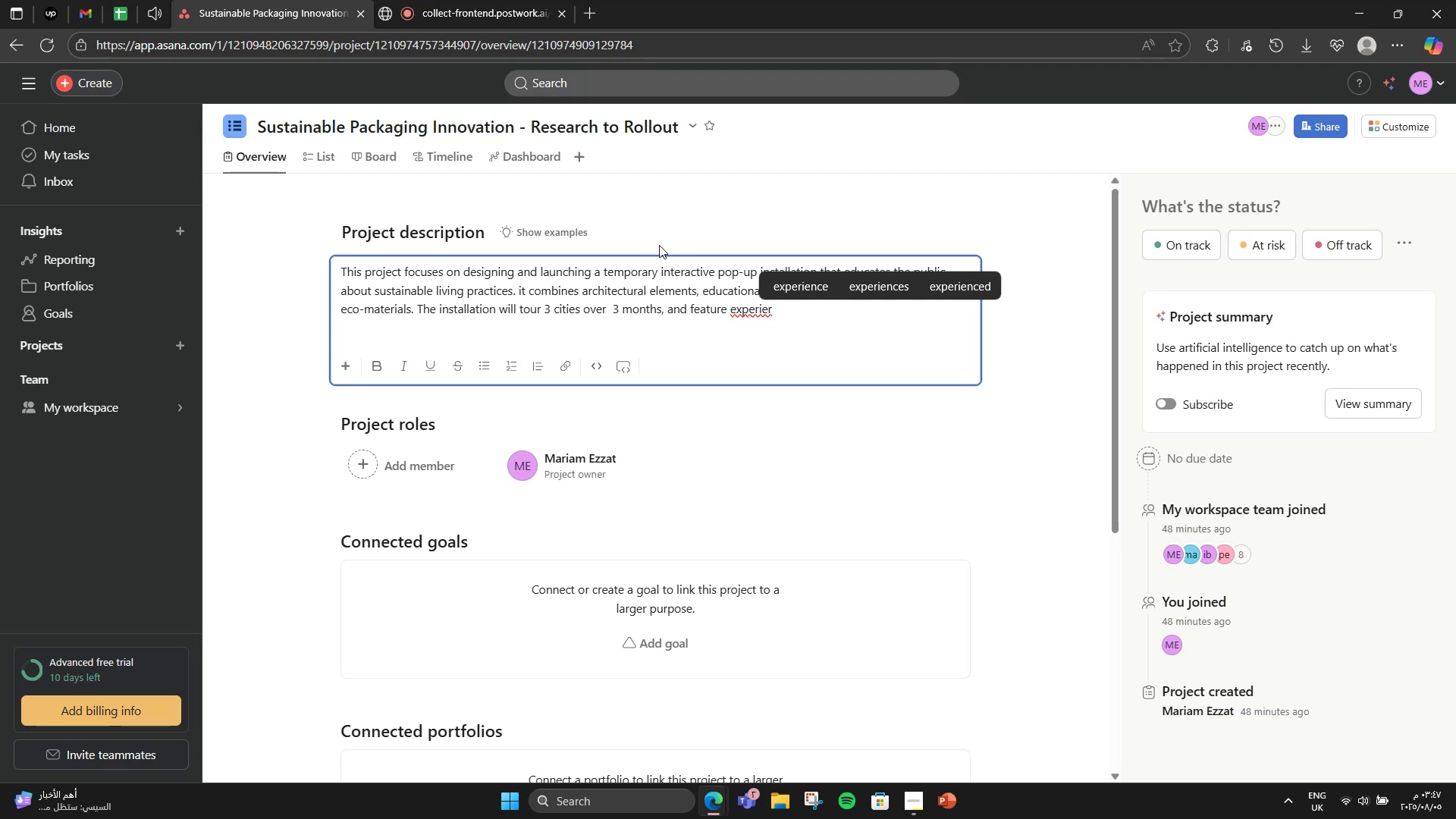 
left_click([769, 281])
 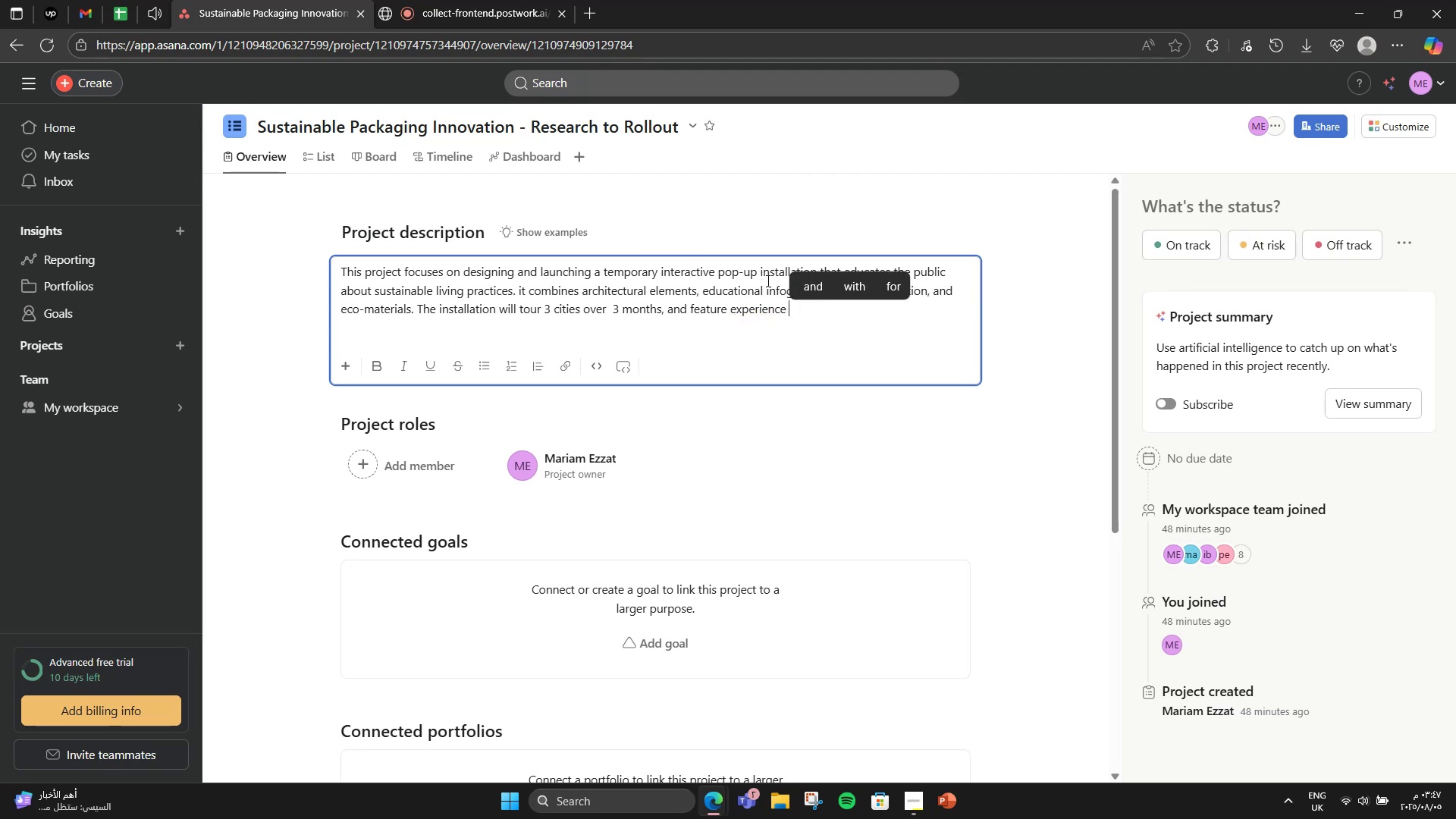 
key(Backspace)
type(s like VR sustainabilityy)
key(Backspace)
type( )
 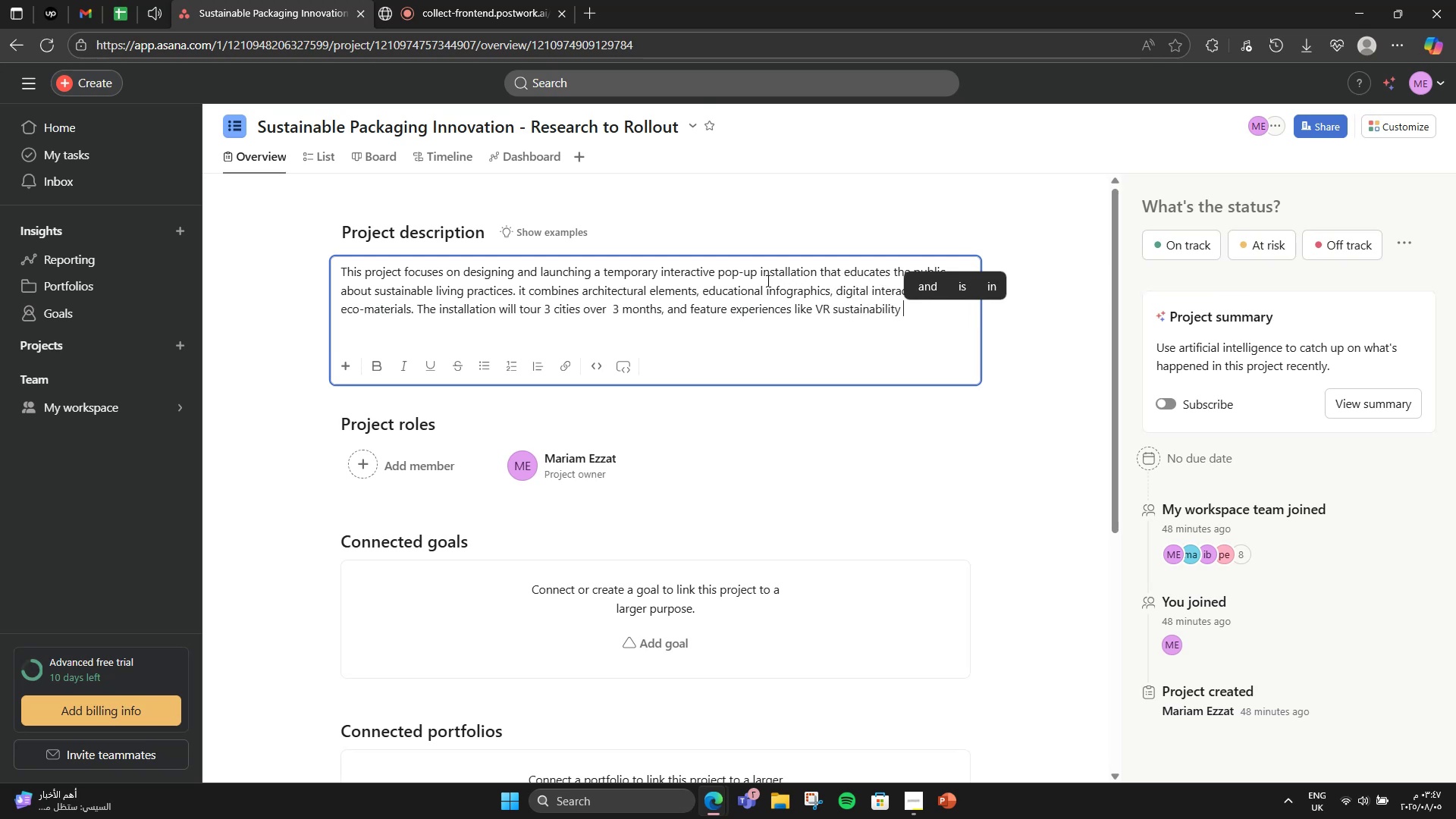 
type(tours, plant )
key(Backspace)
type(-based architecture samples, and circular design workshops/)
key(Backspace)
type(.)
 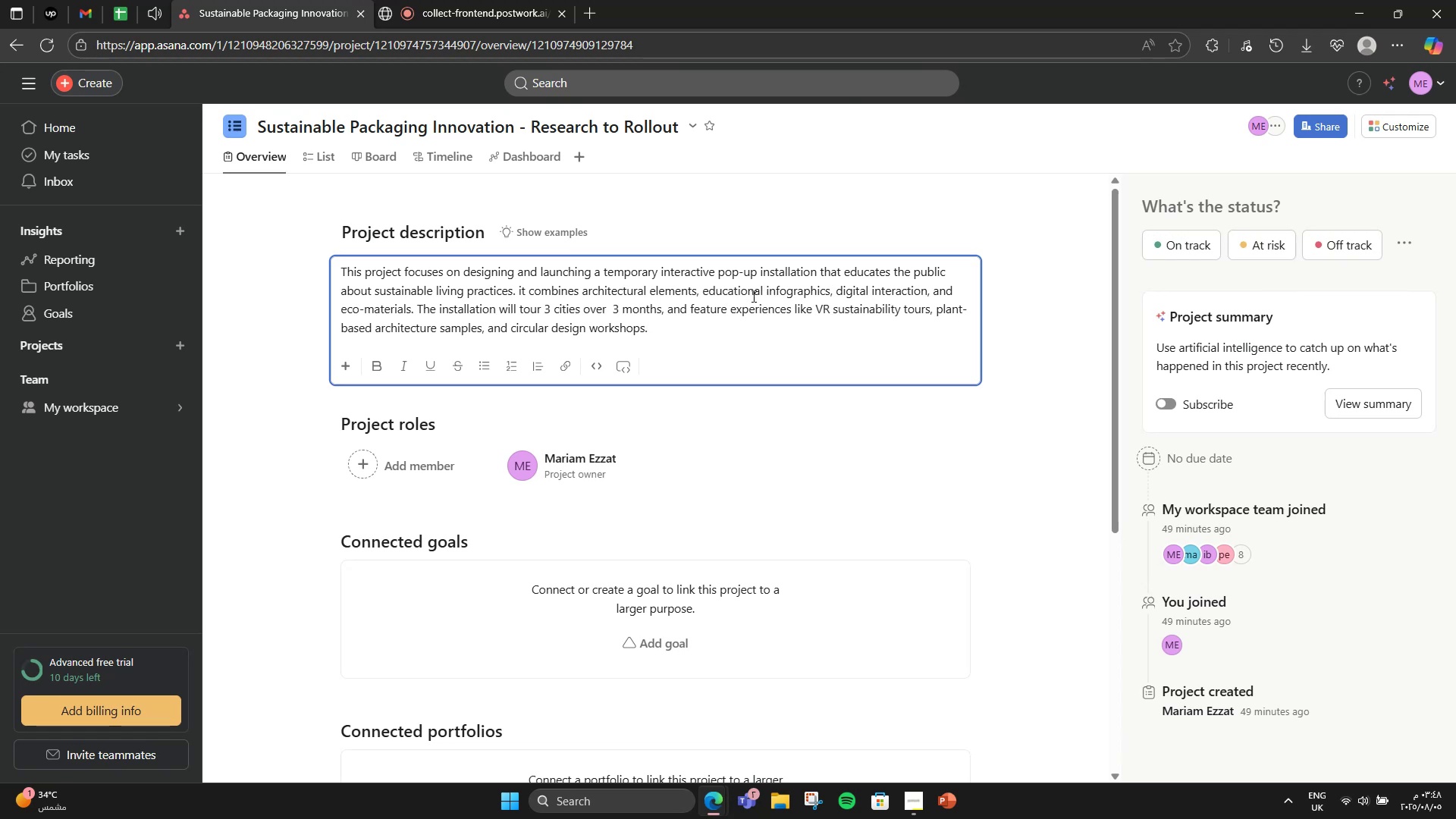 
mouse_move([654, 320])
 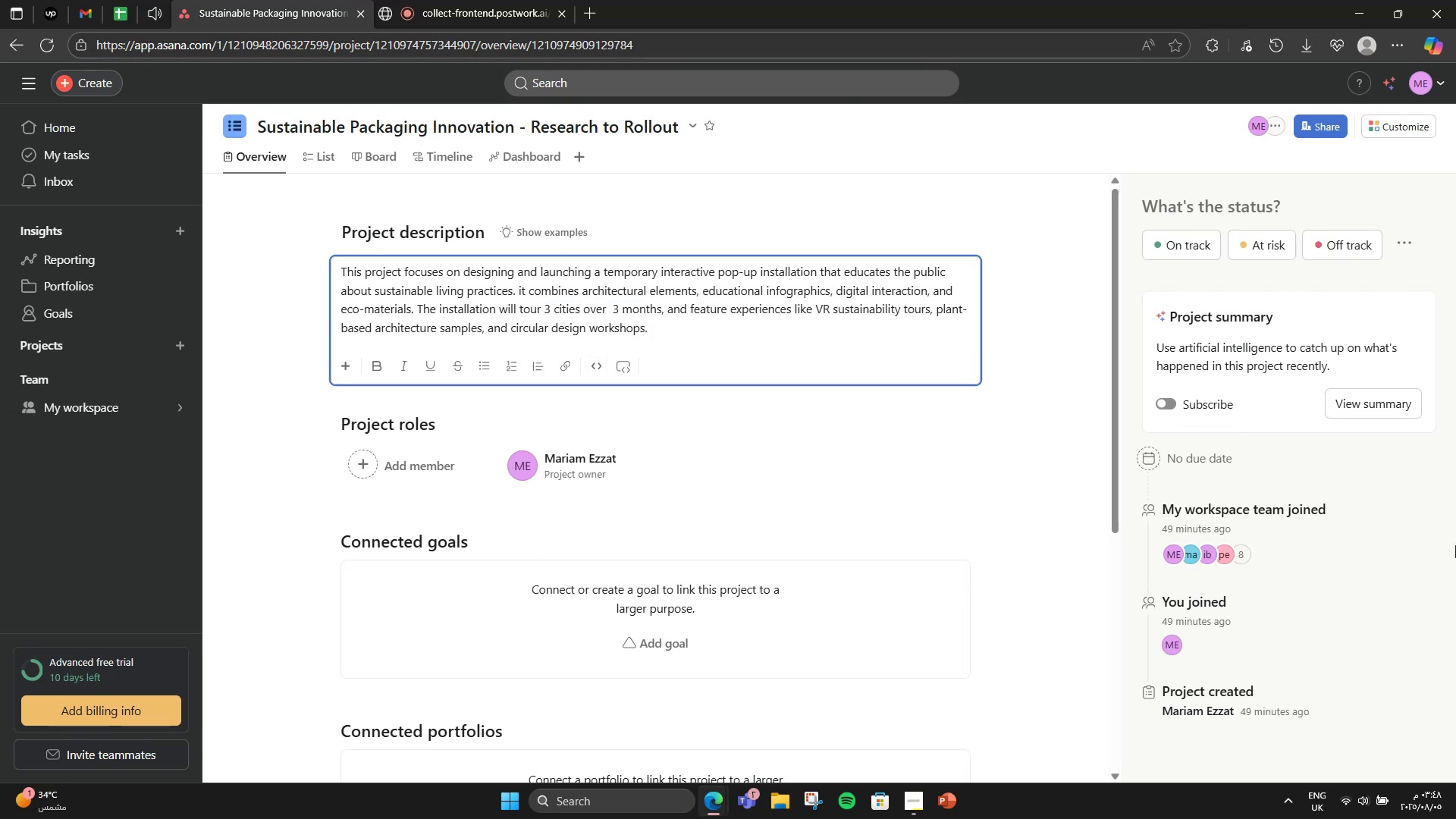 
wait(5.3)
 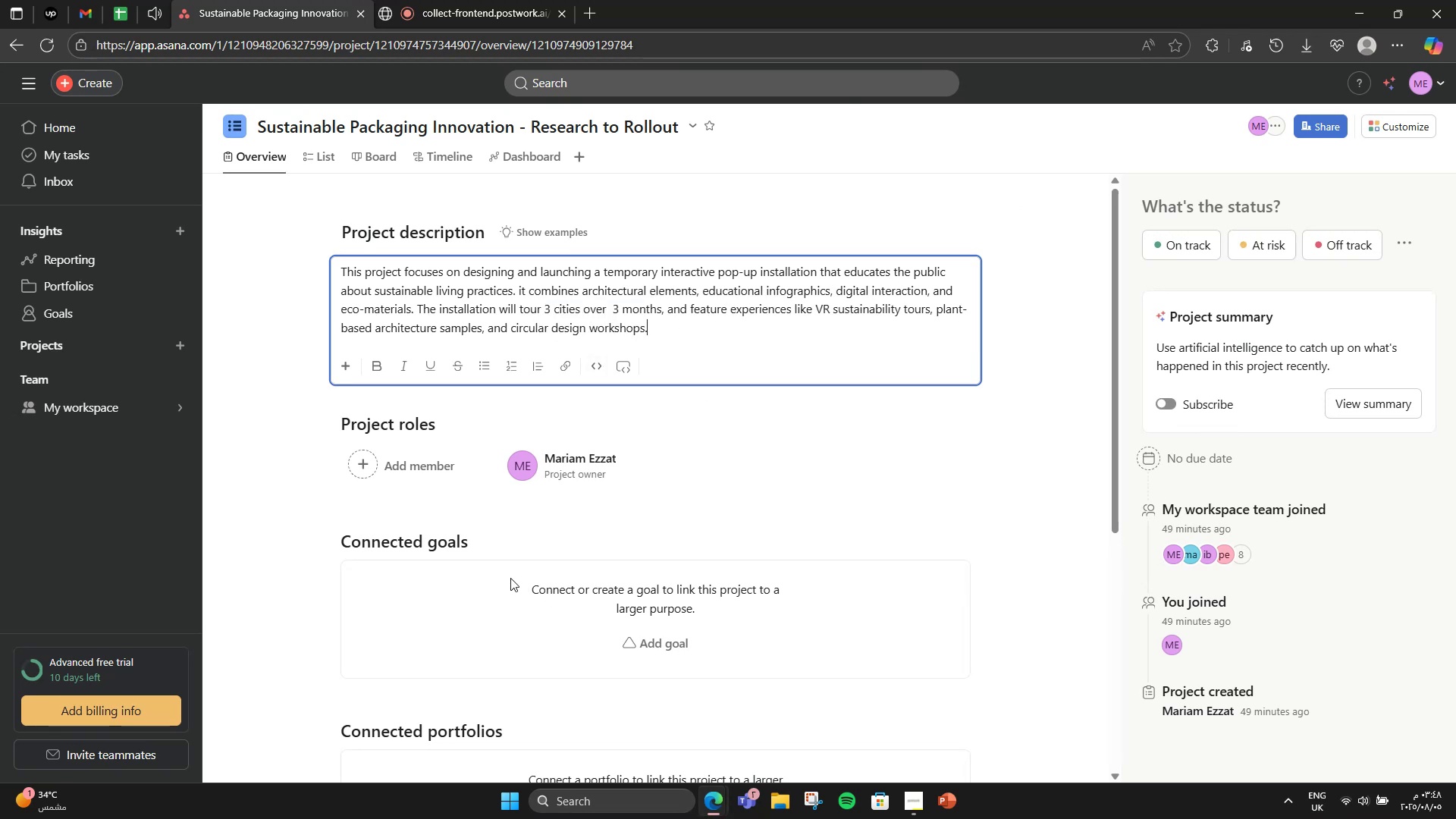 
left_click([334, 154])
 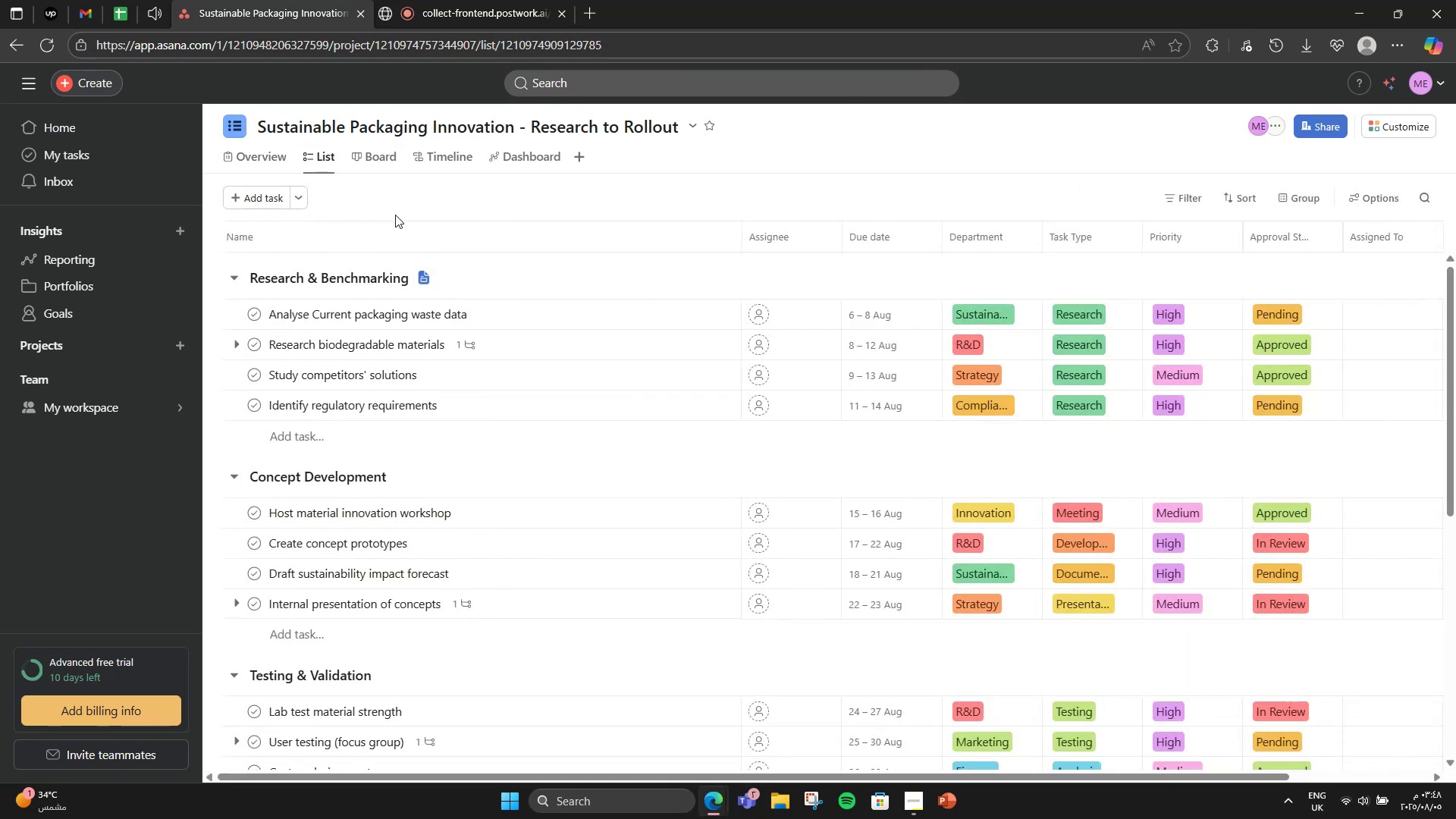 
mouse_move([444, 279])
 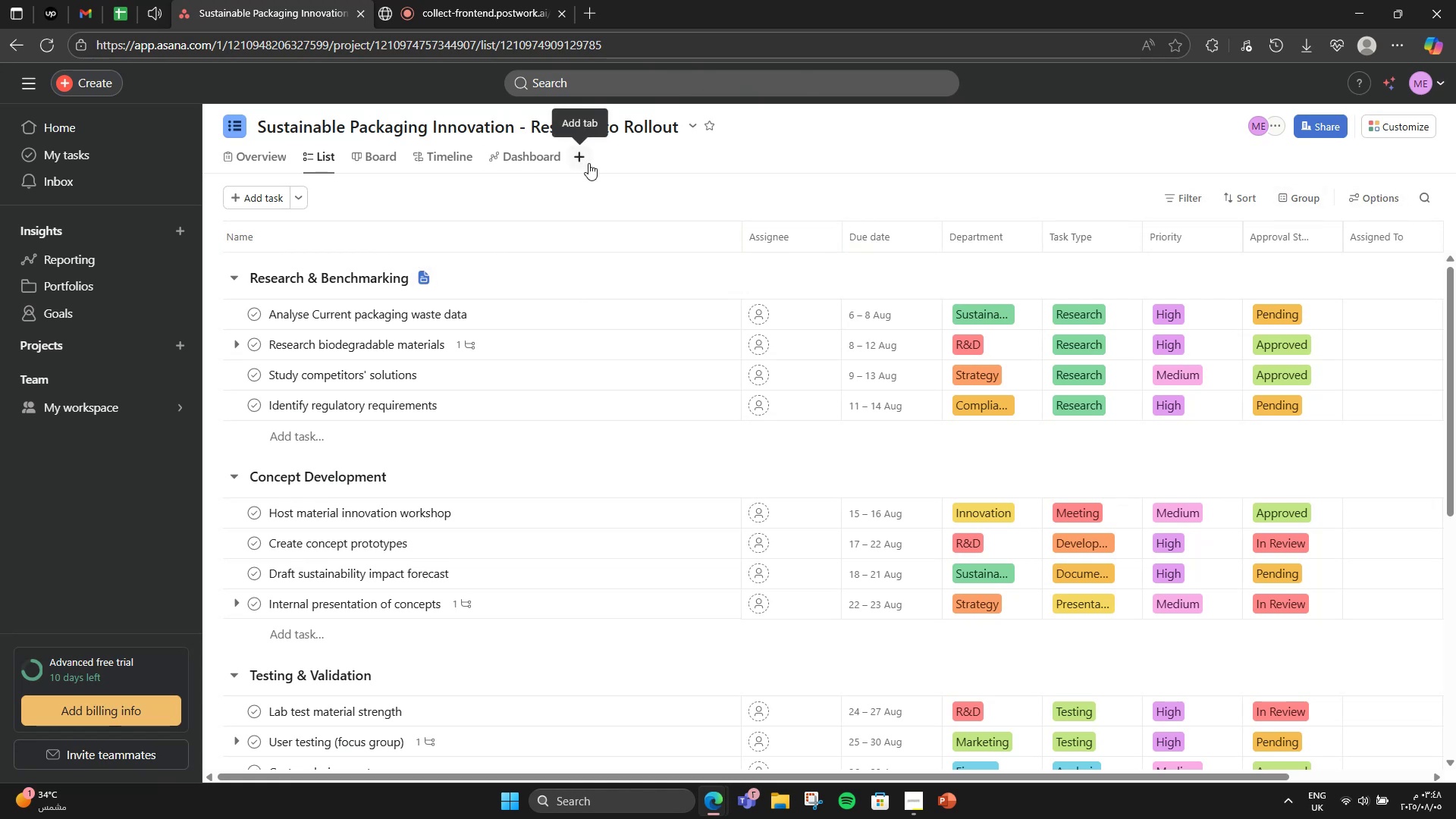 
wait(6.46)
 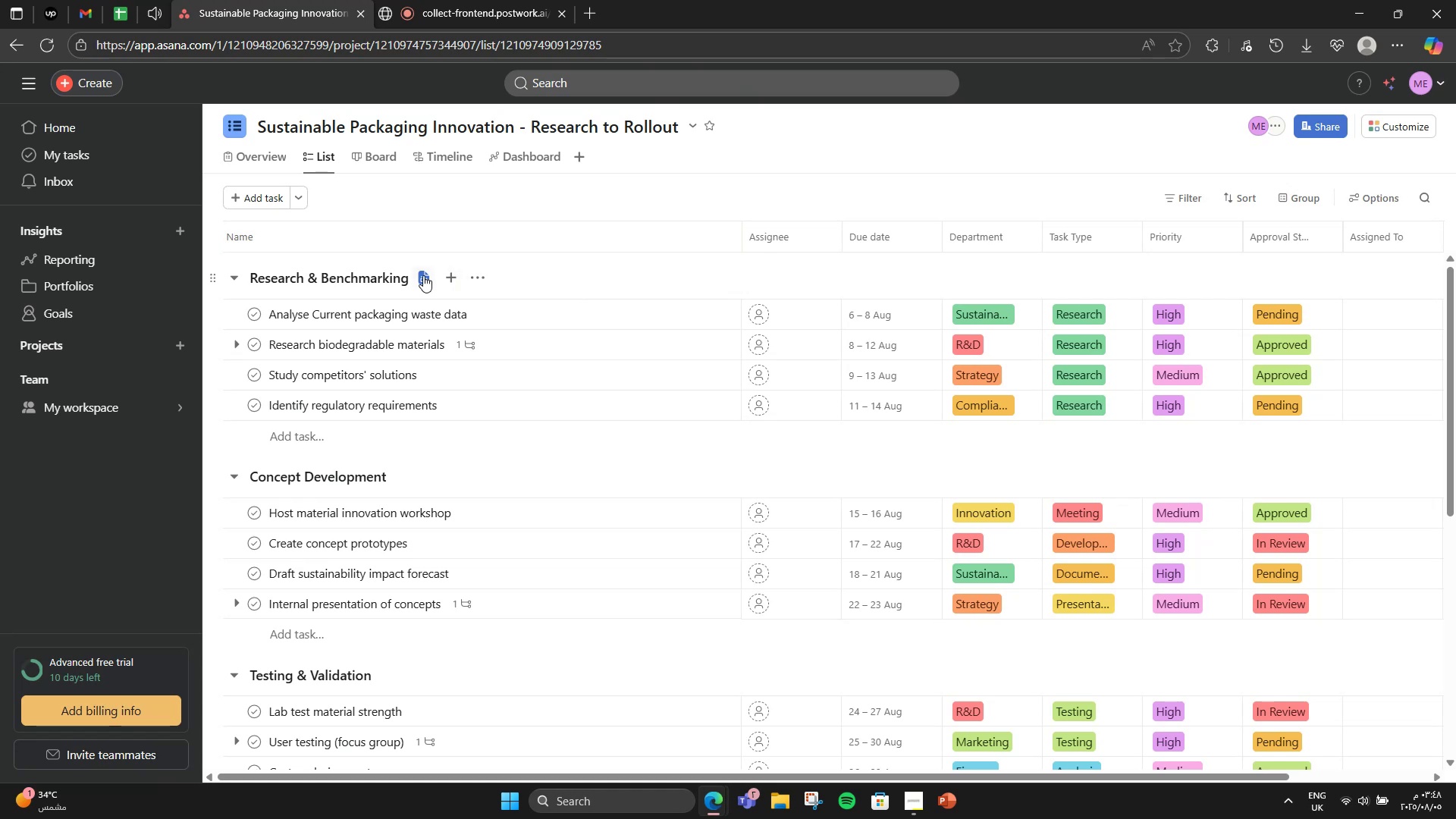 
left_click([1417, 115])
 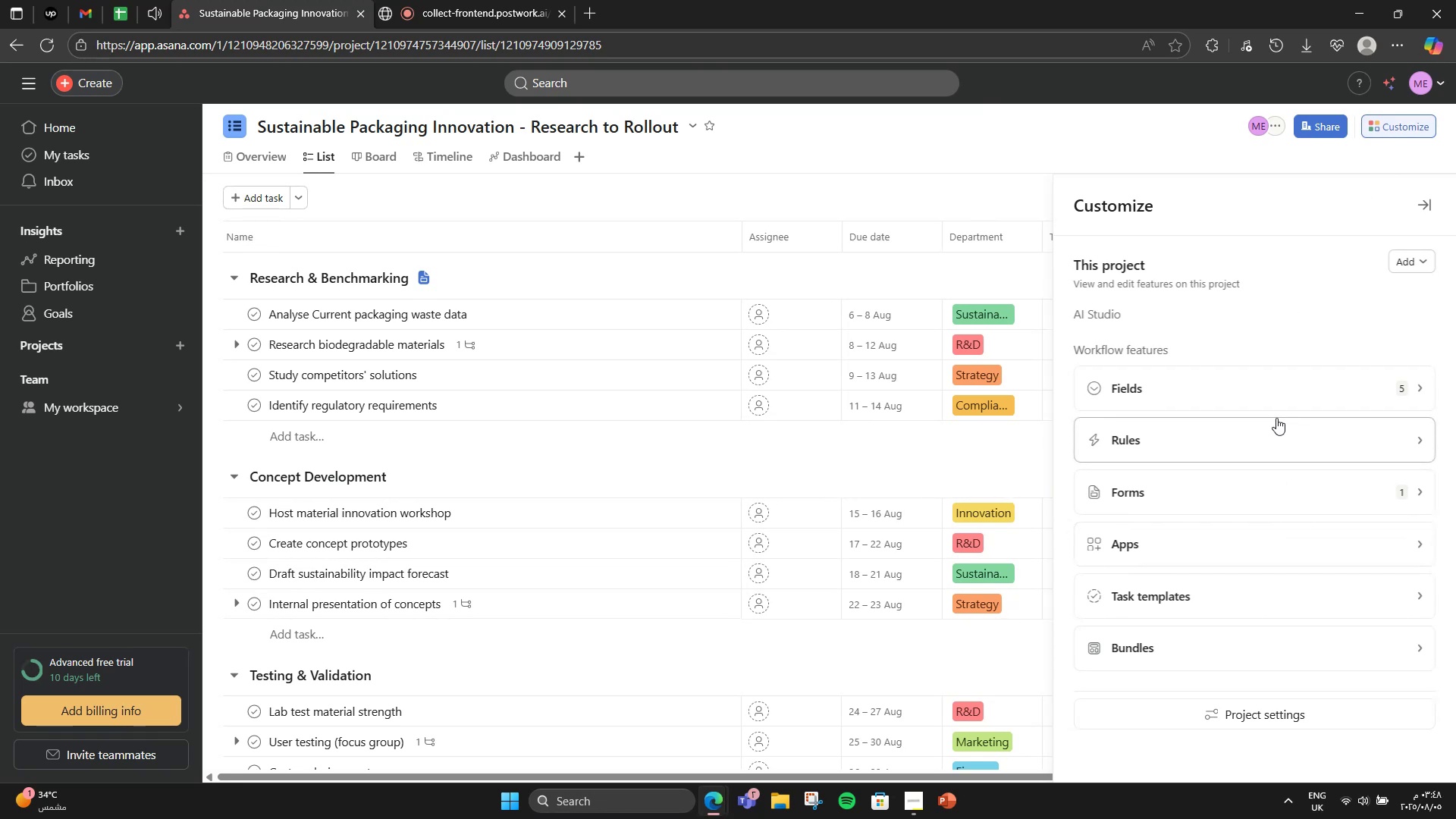 
left_click([1261, 403])
 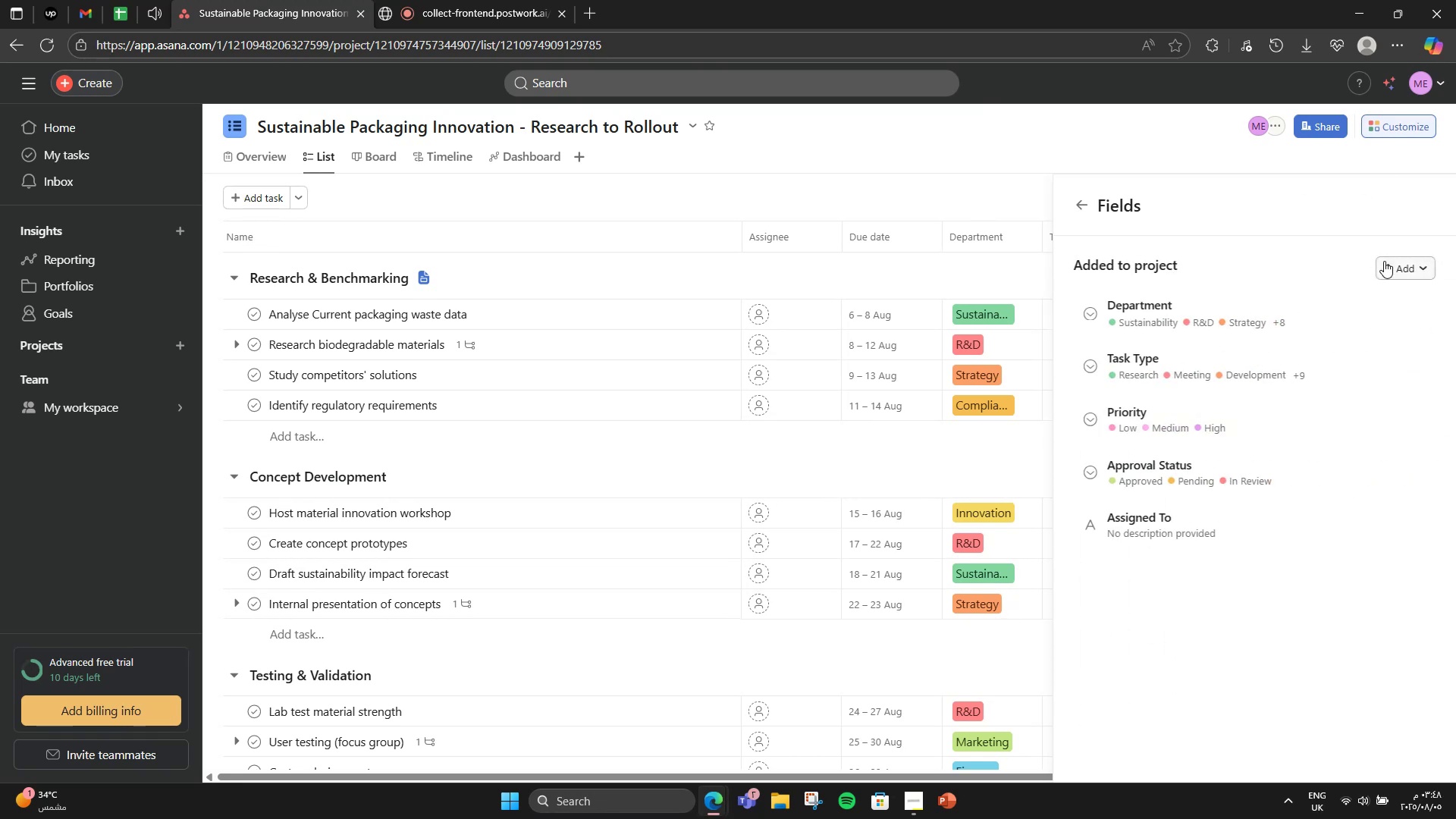 
left_click([1395, 260])
 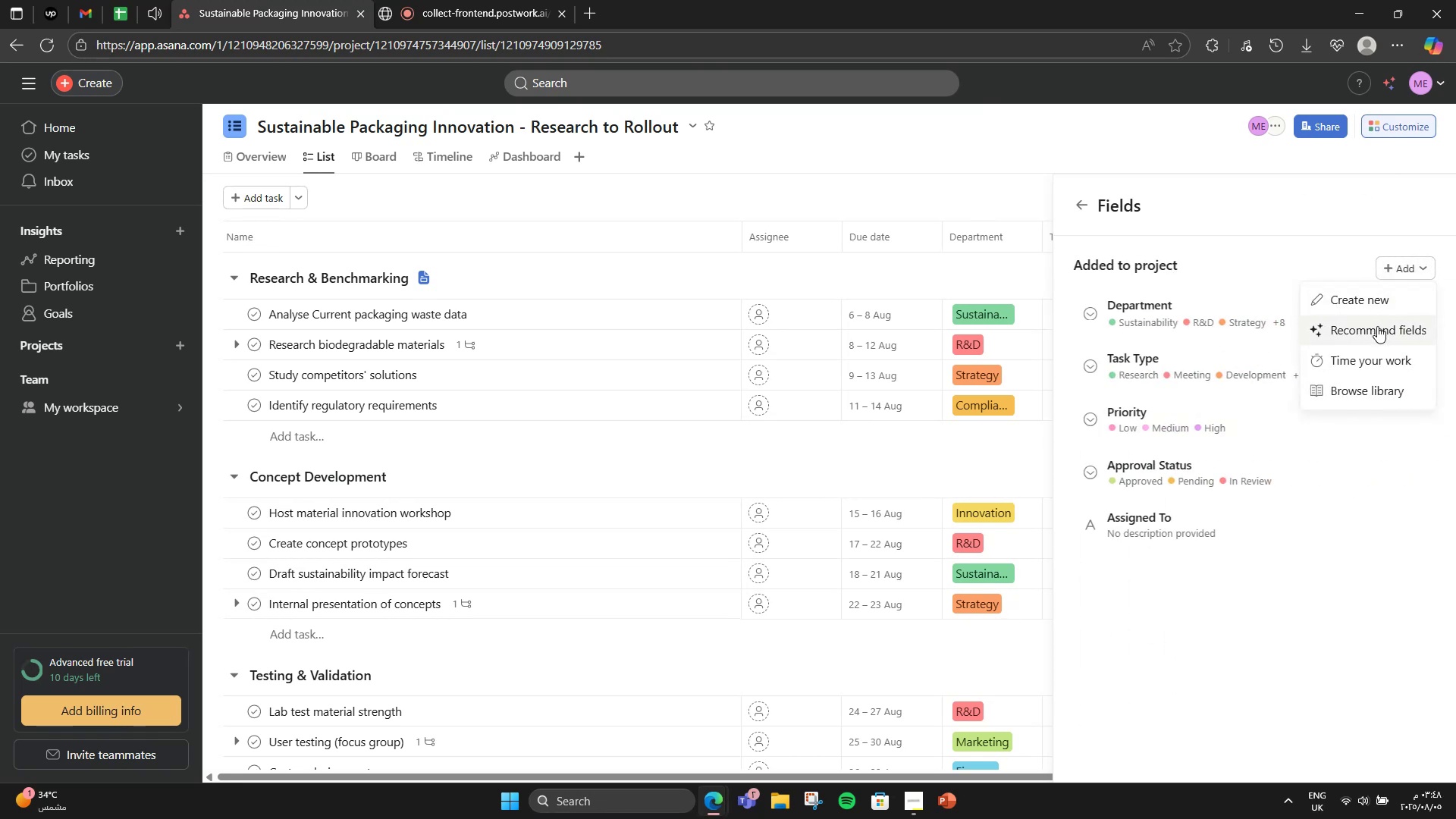 
left_click([1377, 326])
 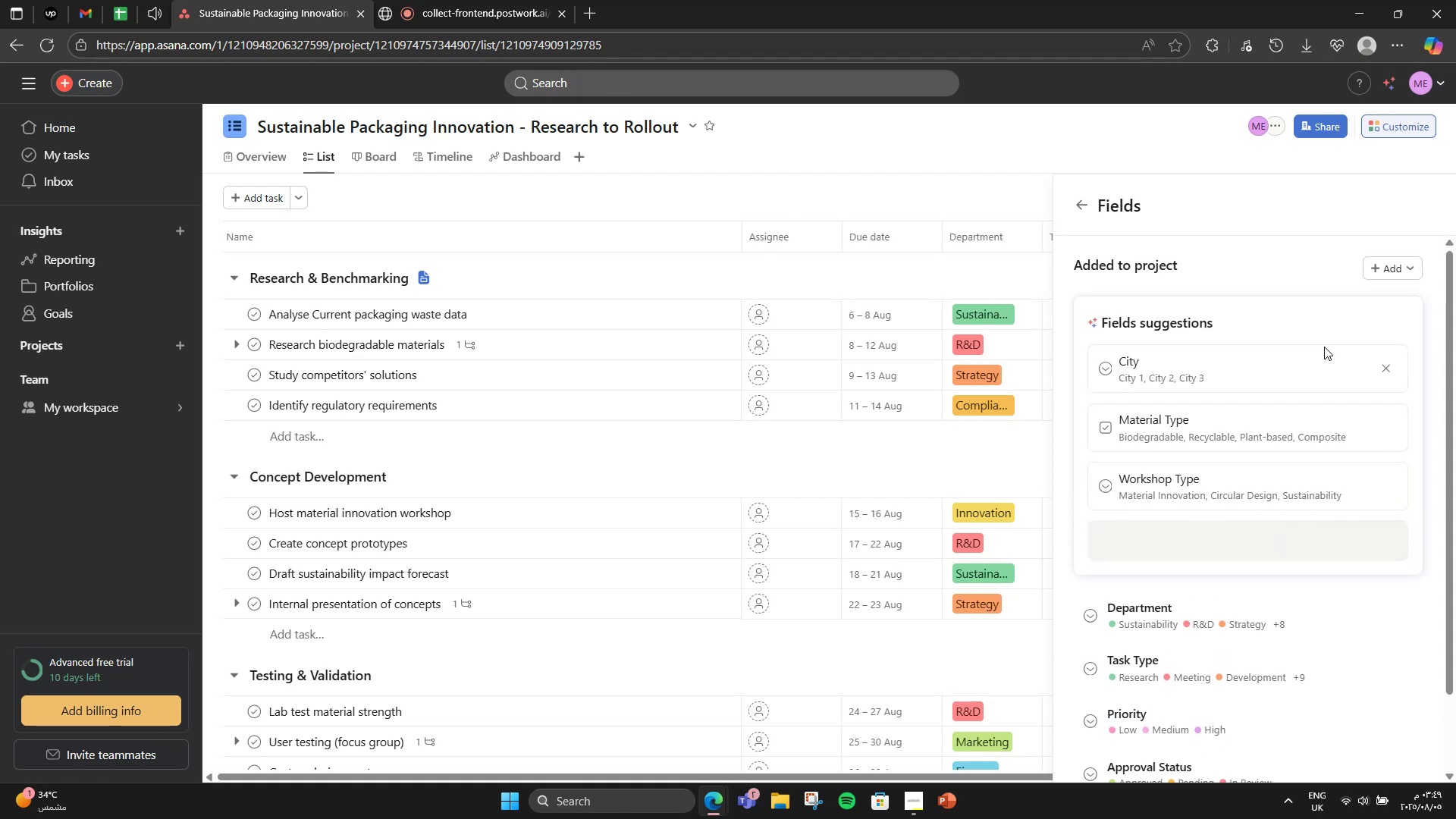 
wait(23.86)
 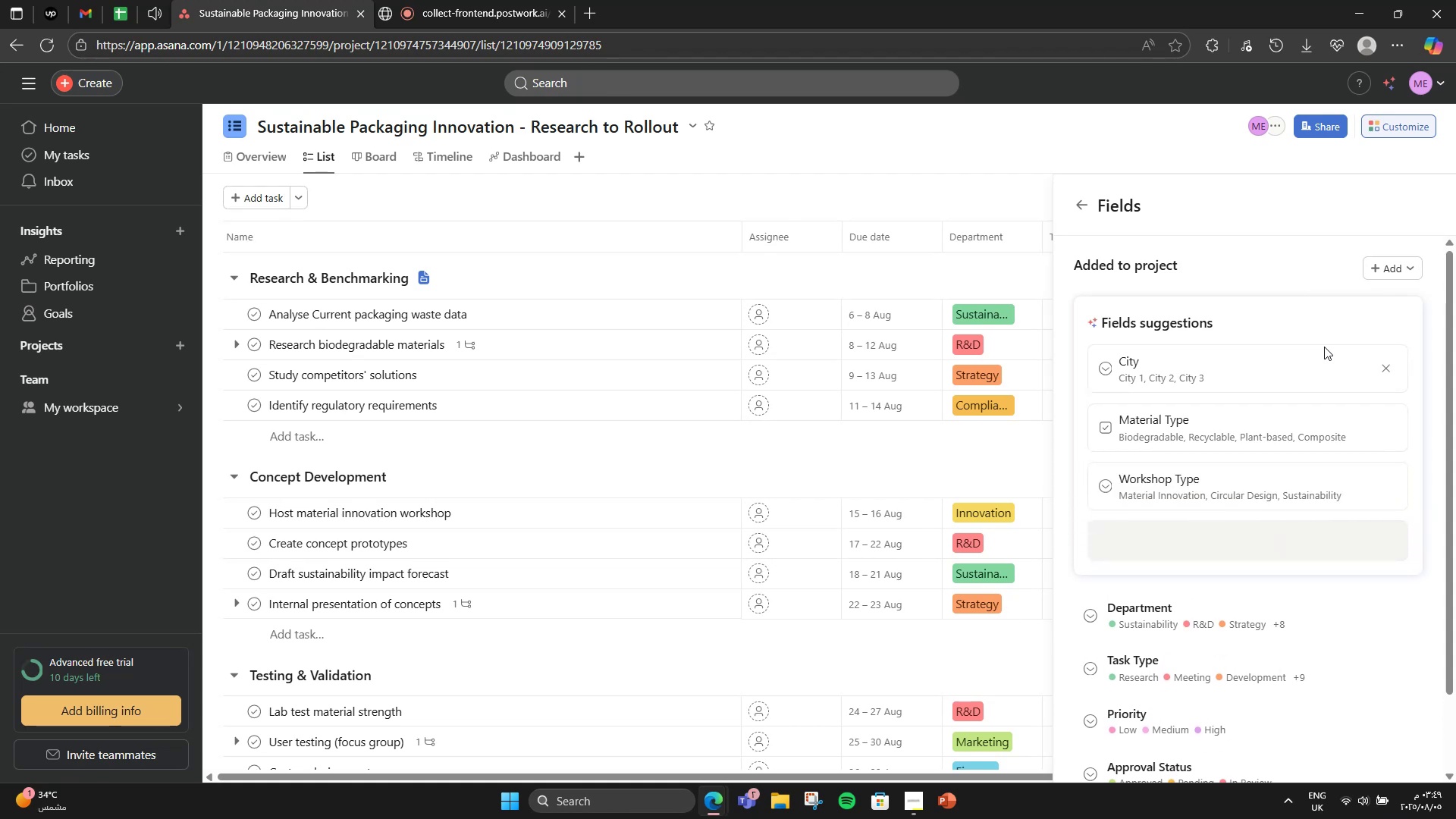 
left_click([1238, 485])
 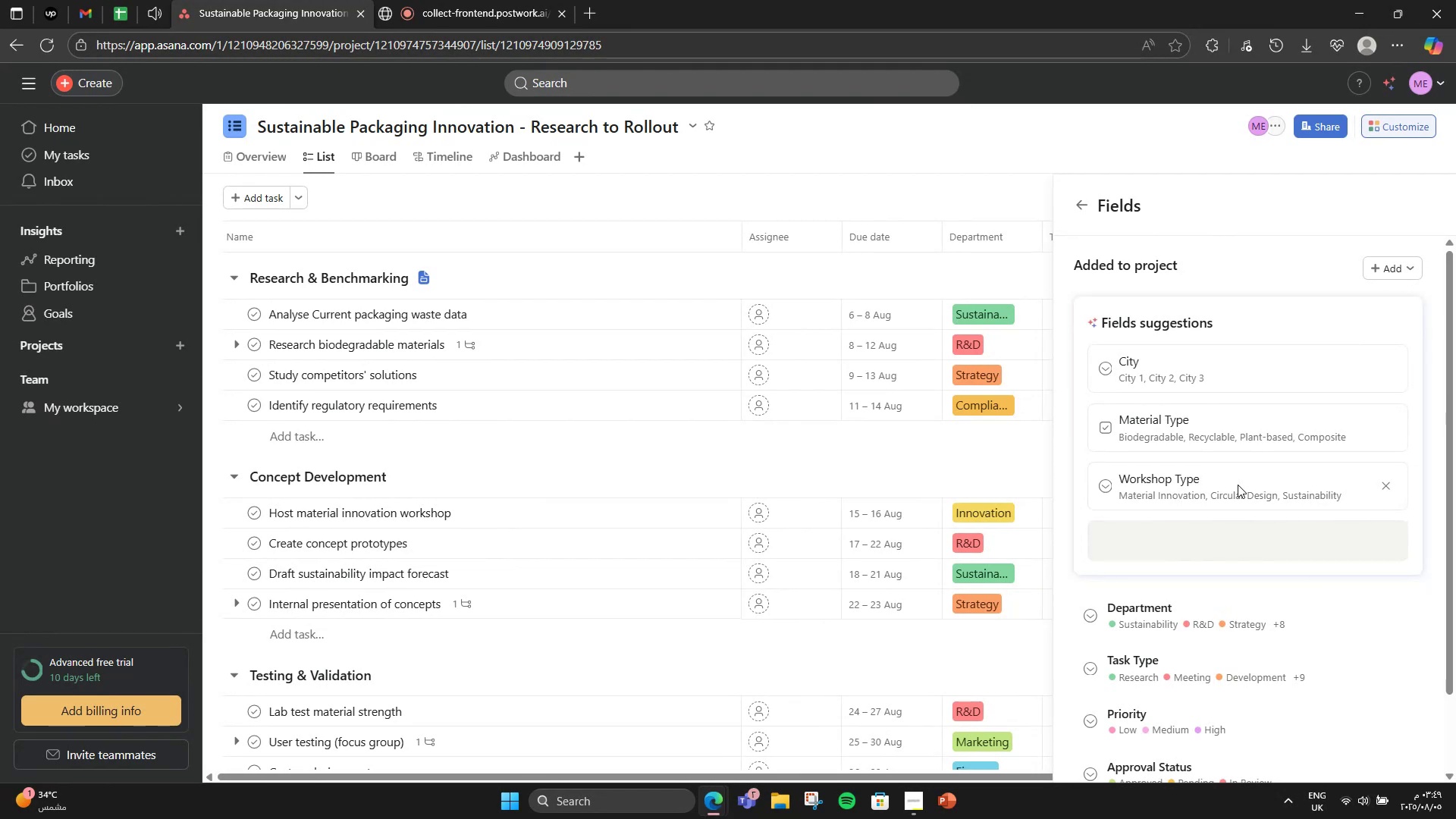 
wait(21.37)
 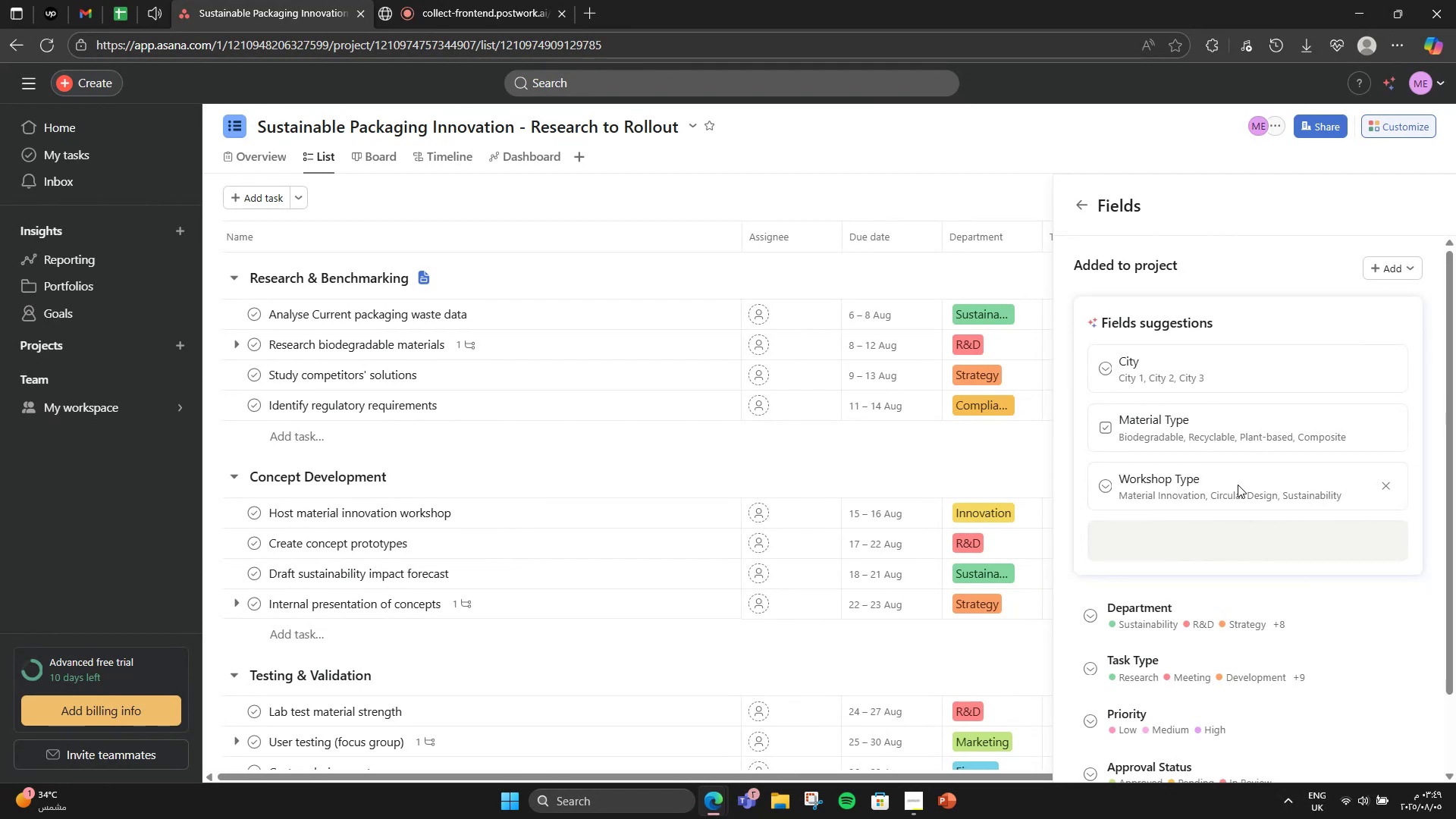 
scroll: coordinate [680, 405], scroll_direction: down, amount: 4.0
 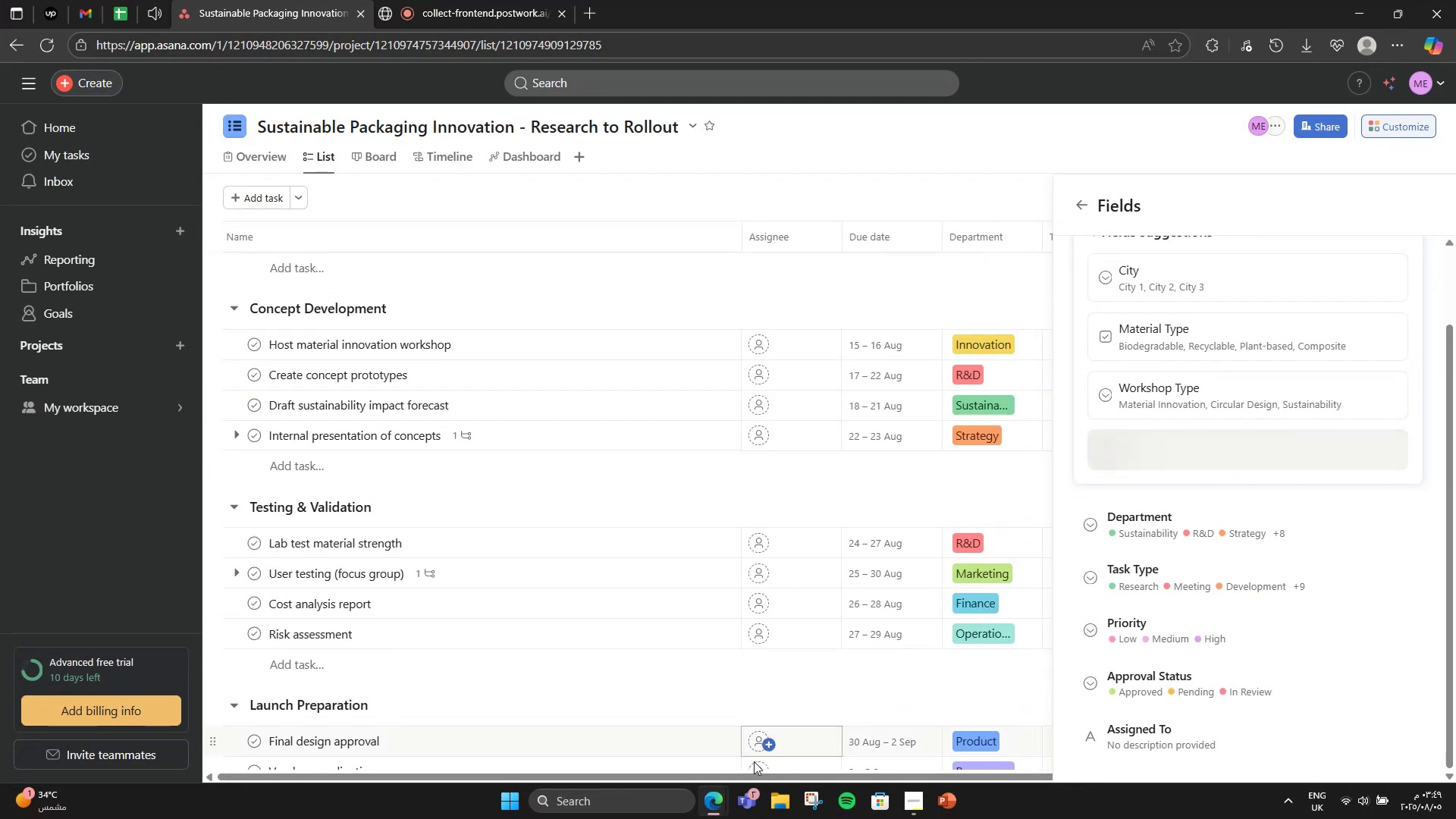 
left_click_drag(start_coordinate=[723, 774], to_coordinate=[759, 734])
 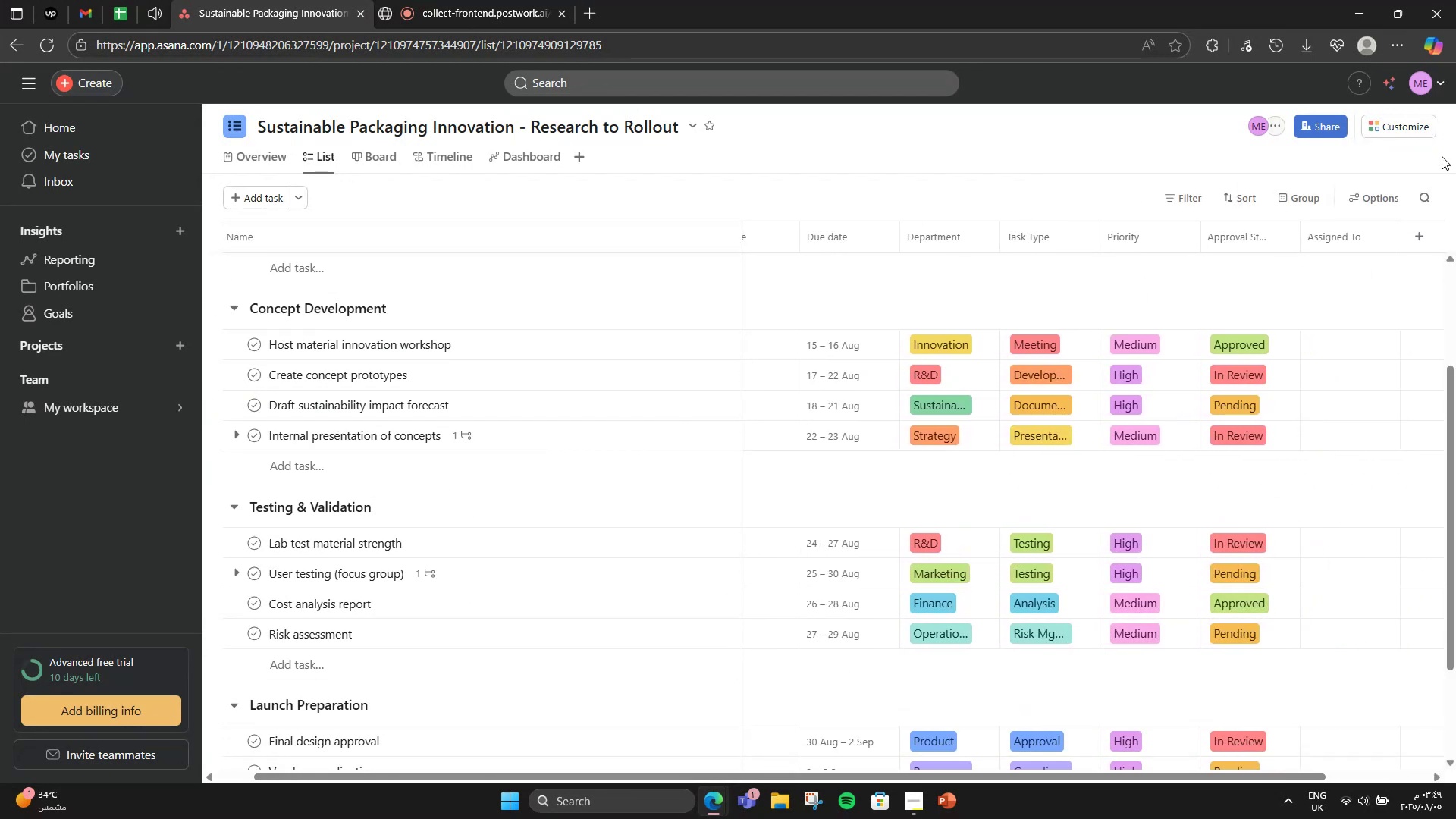 
left_click([1417, 130])
 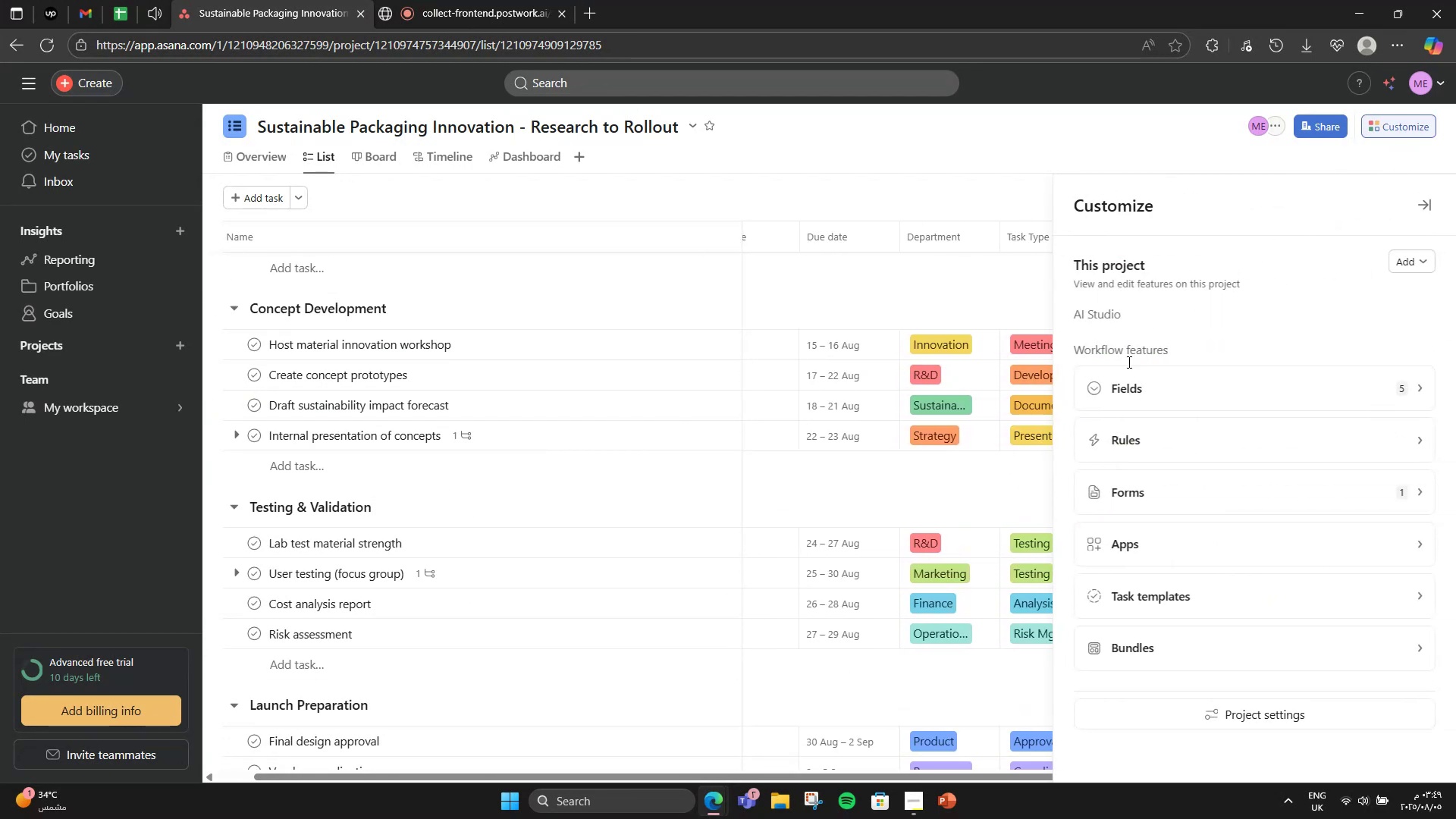 
left_click([1156, 392])
 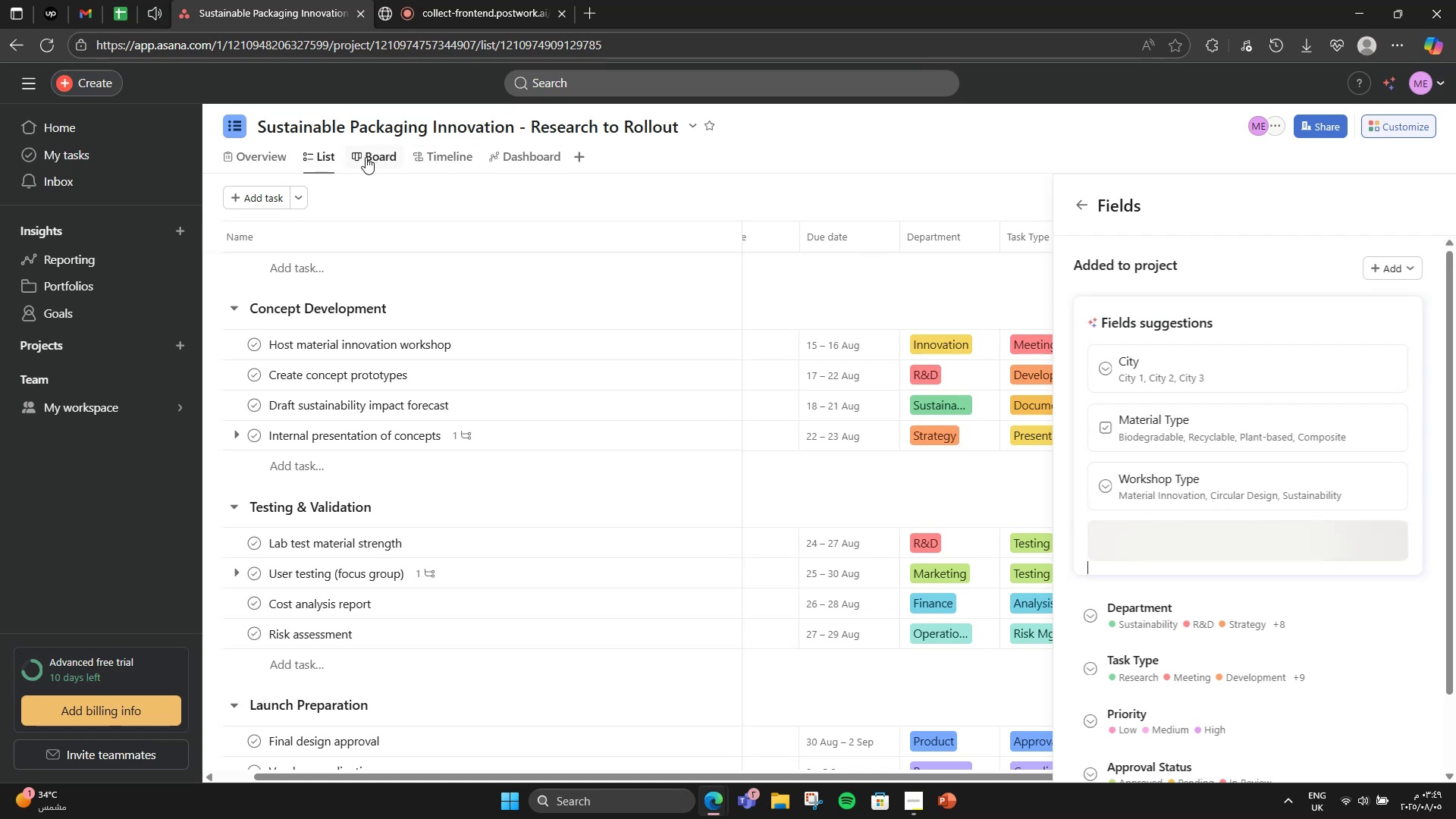 
left_click([502, 0])
 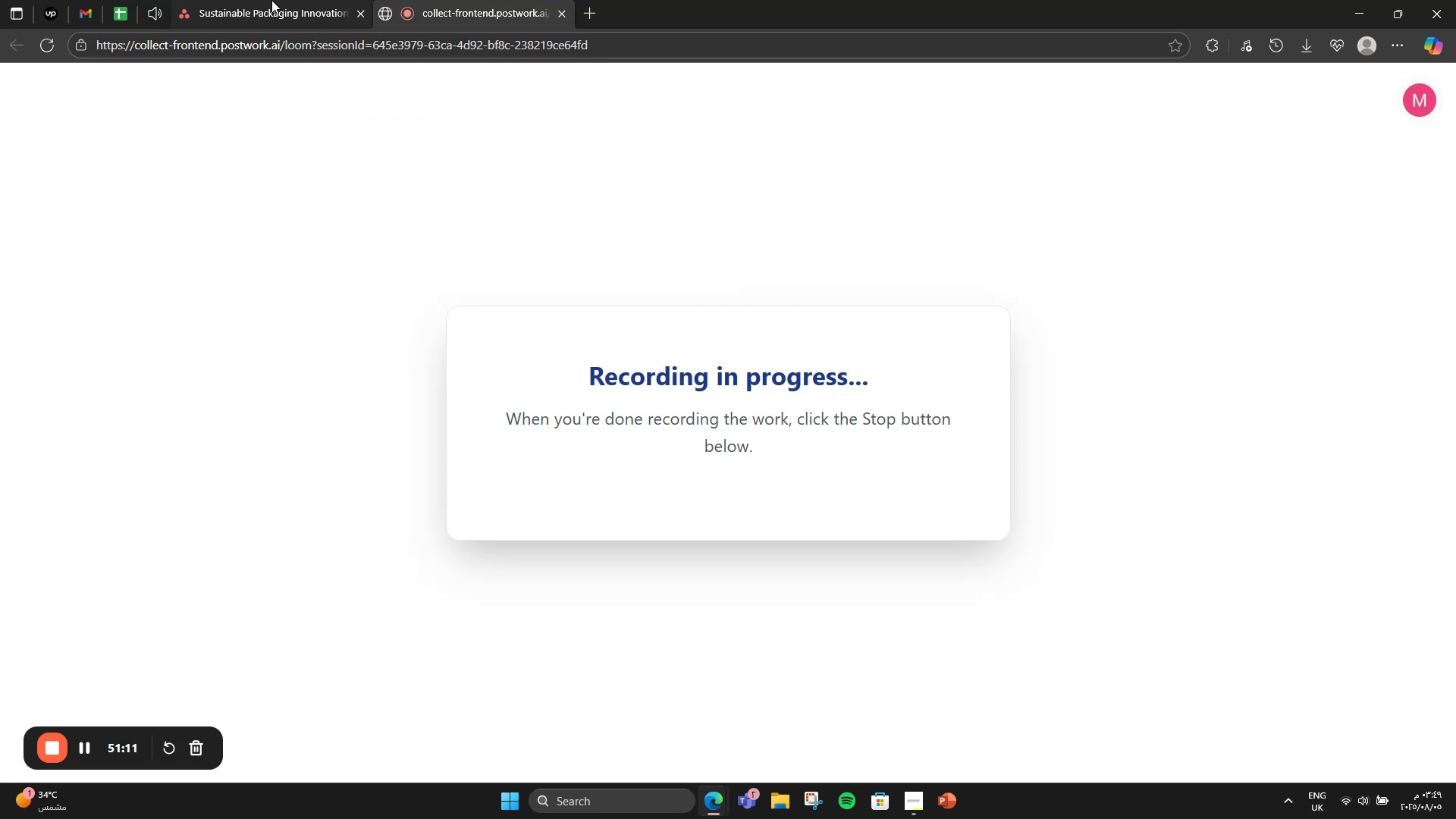 
left_click([268, 0])
 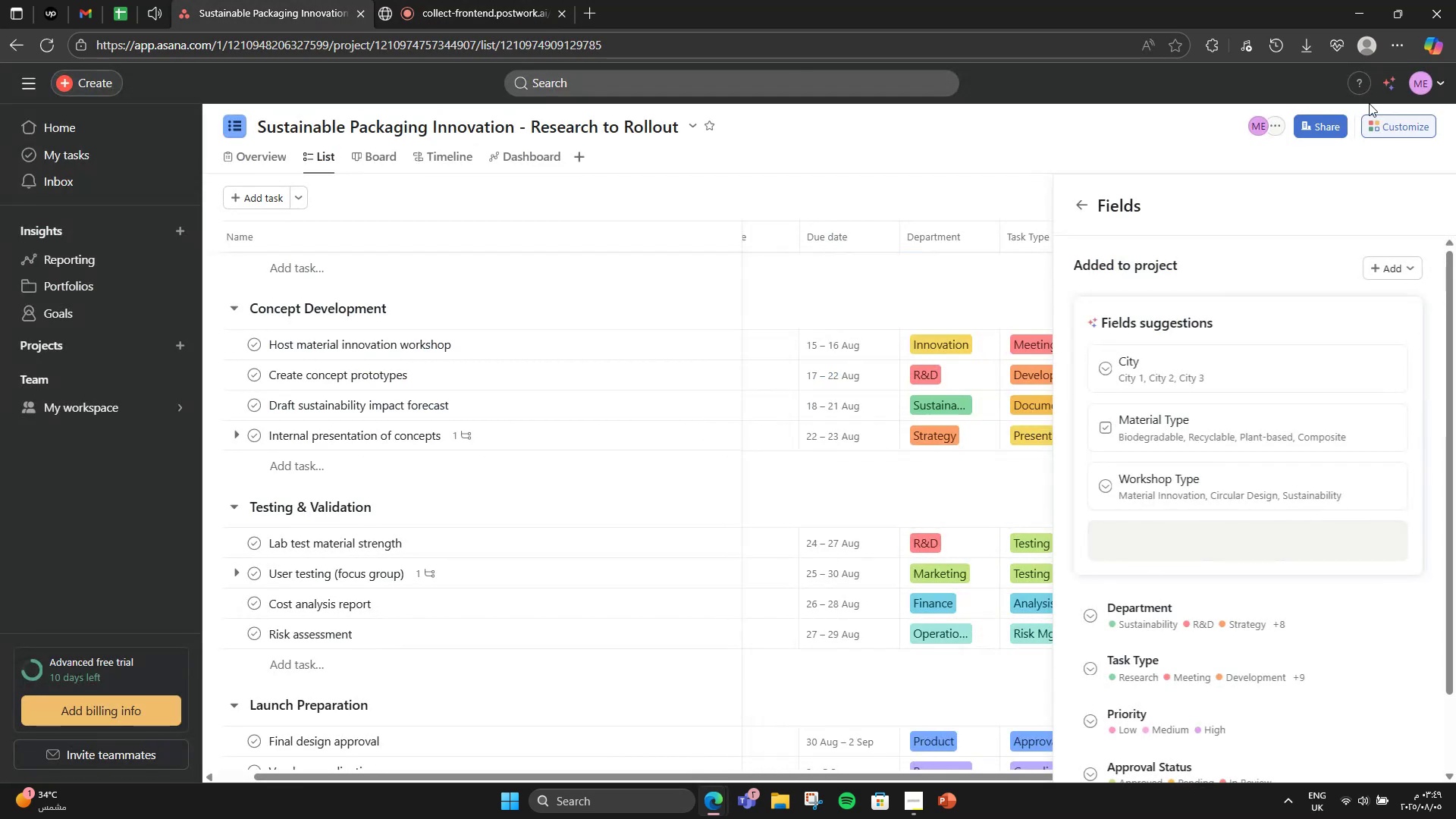 
mouse_move([1407, 151])
 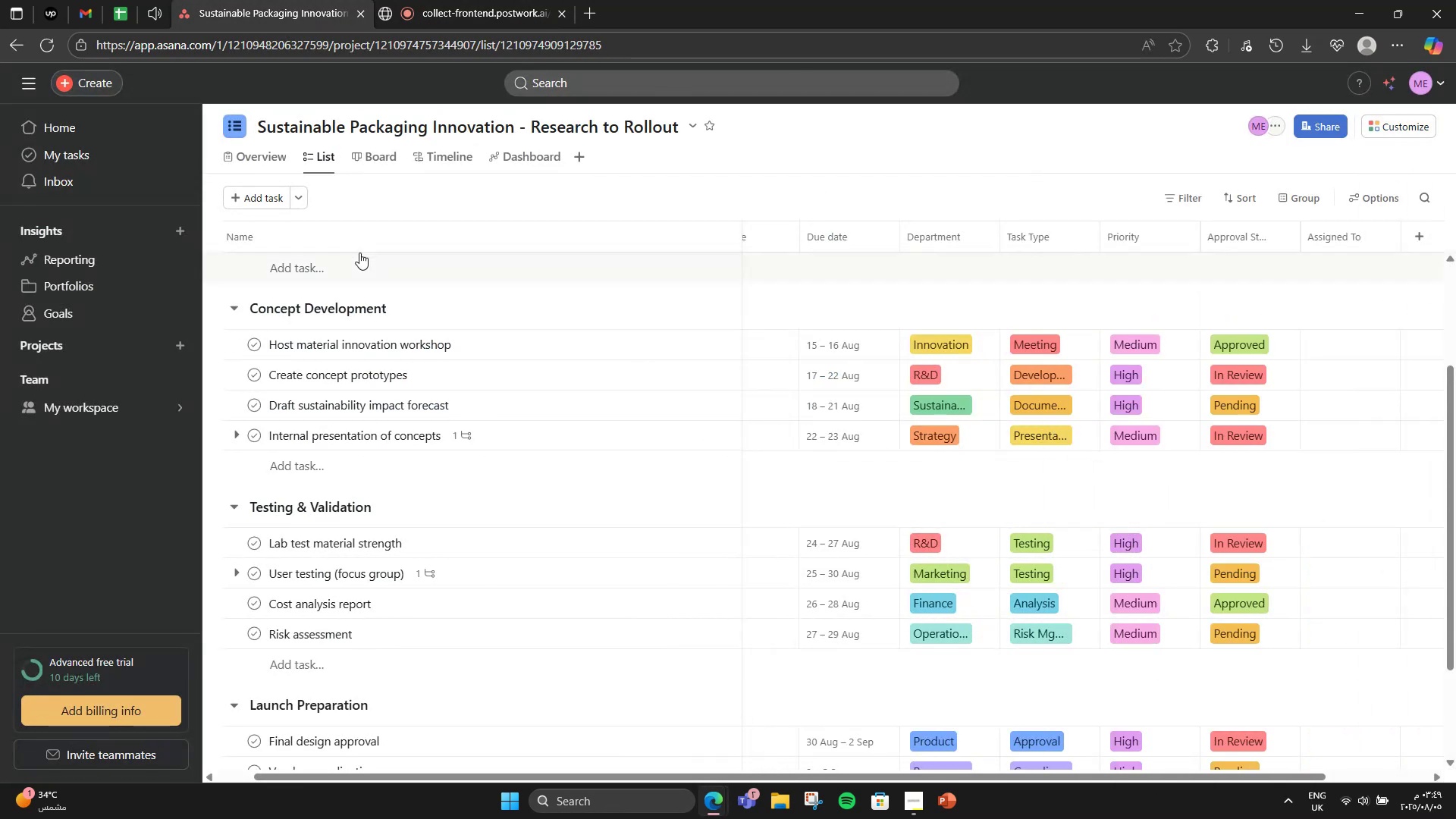 
scroll: coordinate [353, 283], scroll_direction: up, amount: 2.0
 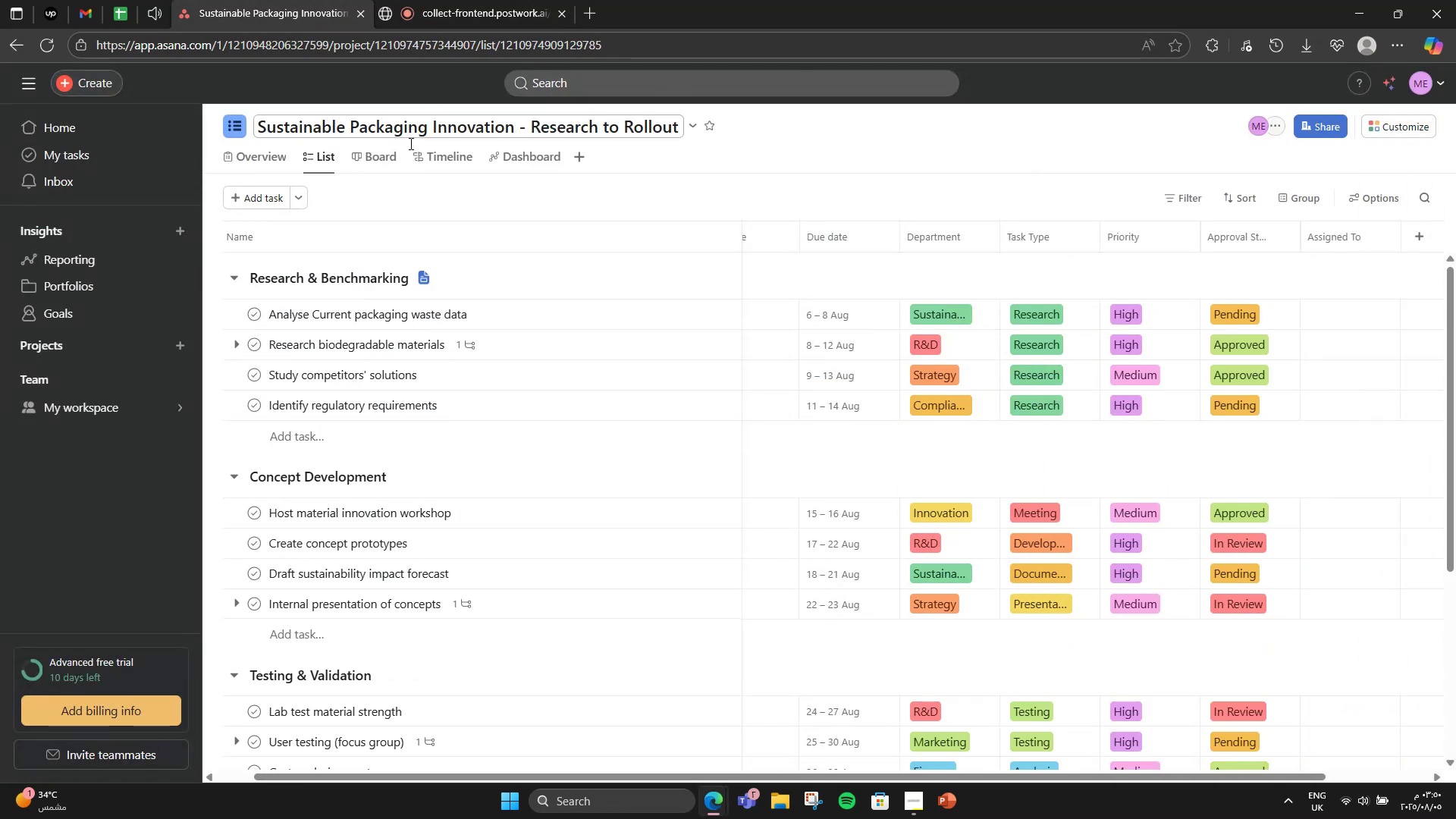 
scroll: coordinate [429, 337], scroll_direction: down, amount: 5.0
 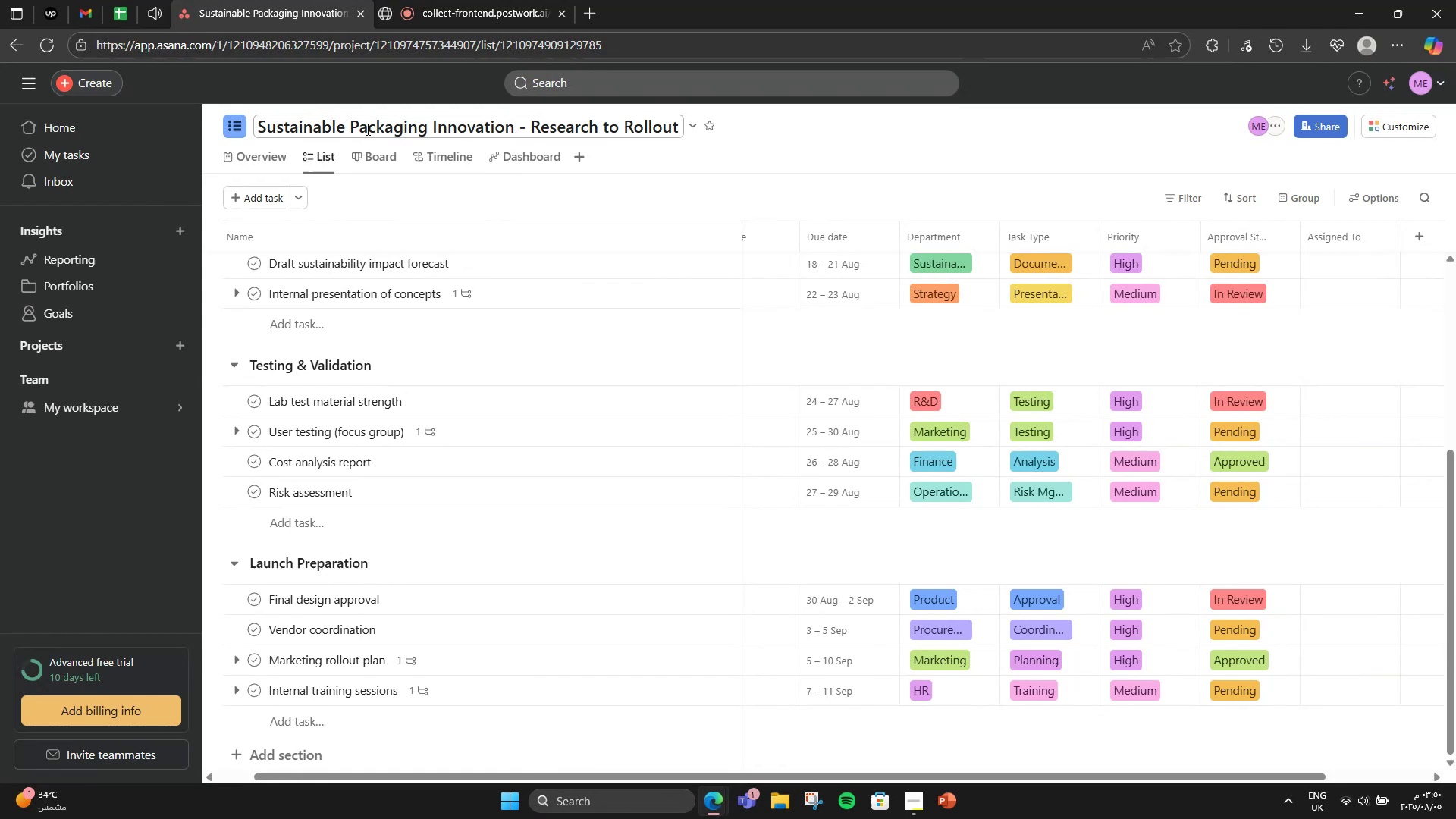 
left_click([274, 149])
 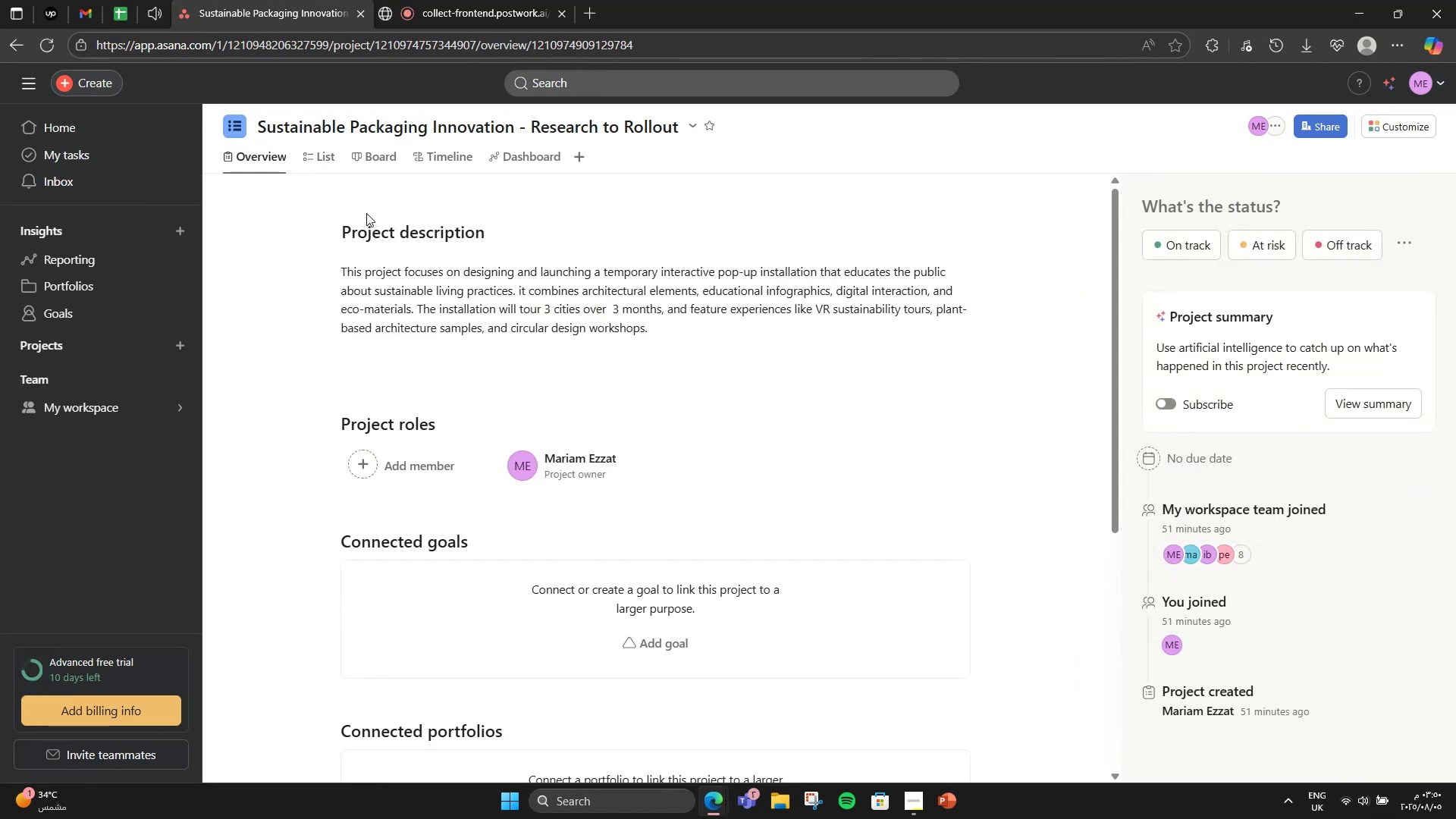 
wait(13.75)
 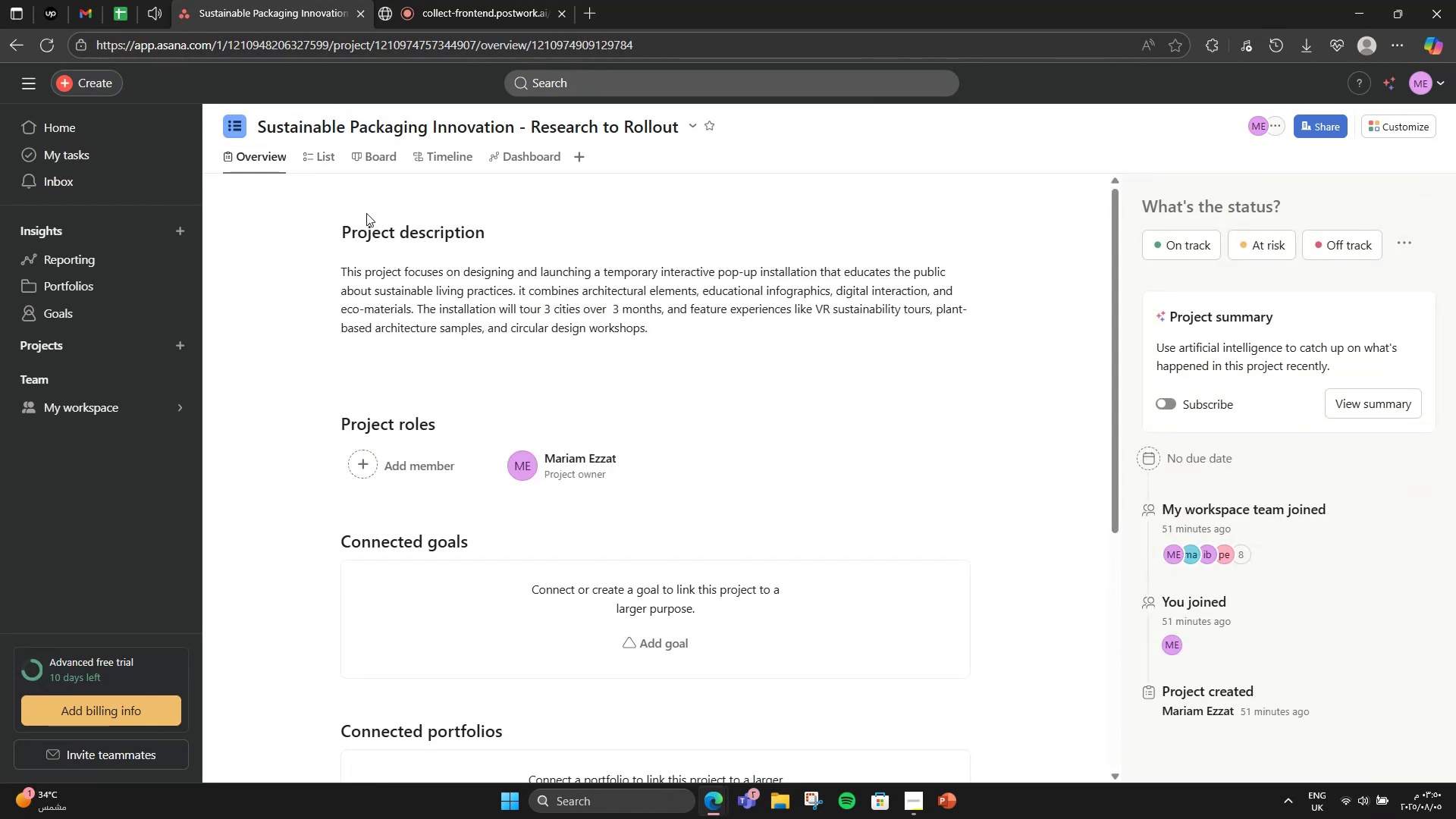 
left_click([612, 313])
 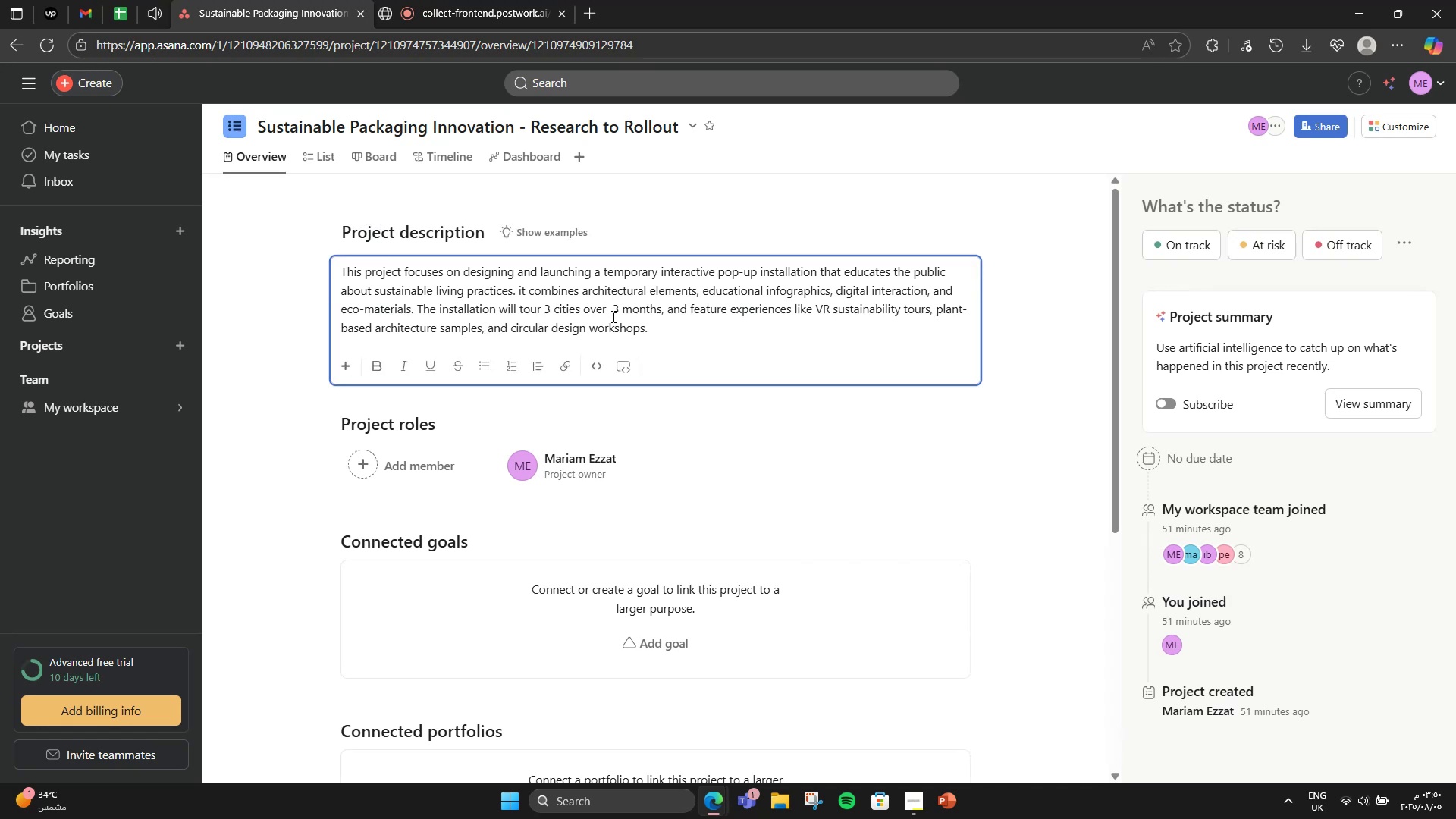 
key(Backspace)
 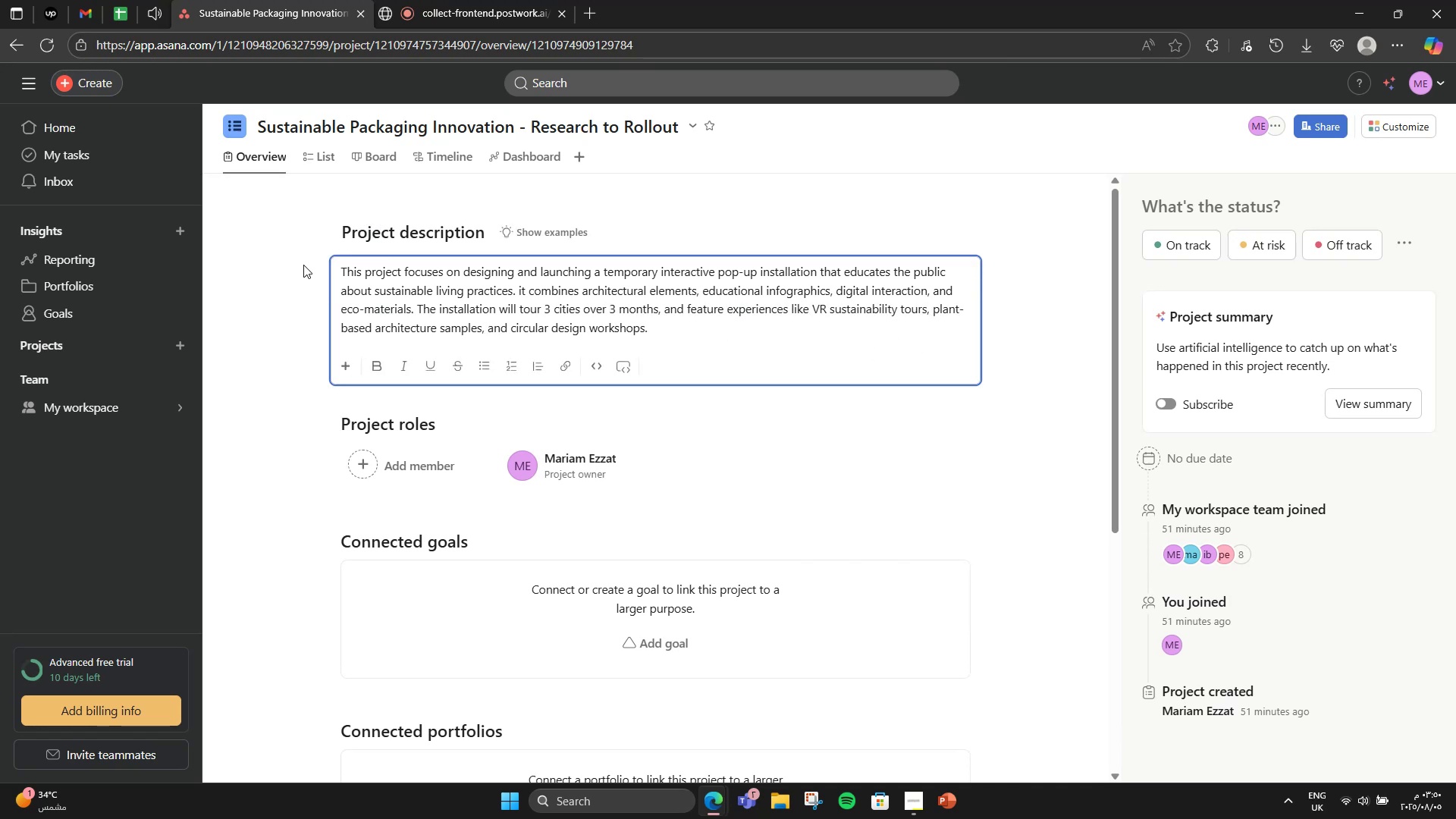 
wait(5.1)
 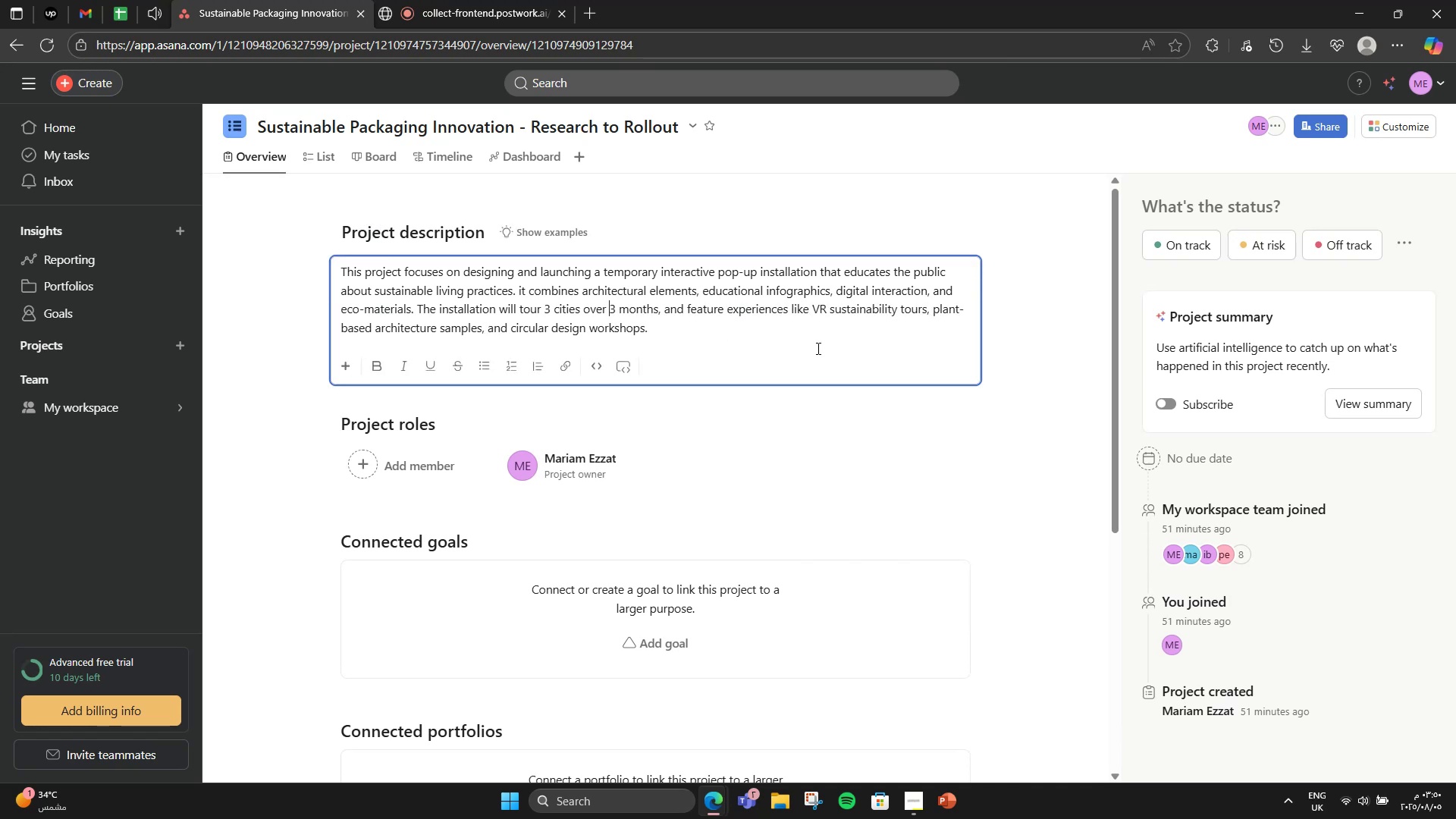 
scroll: coordinate [783, 491], scroll_direction: down, amount: 4.0
 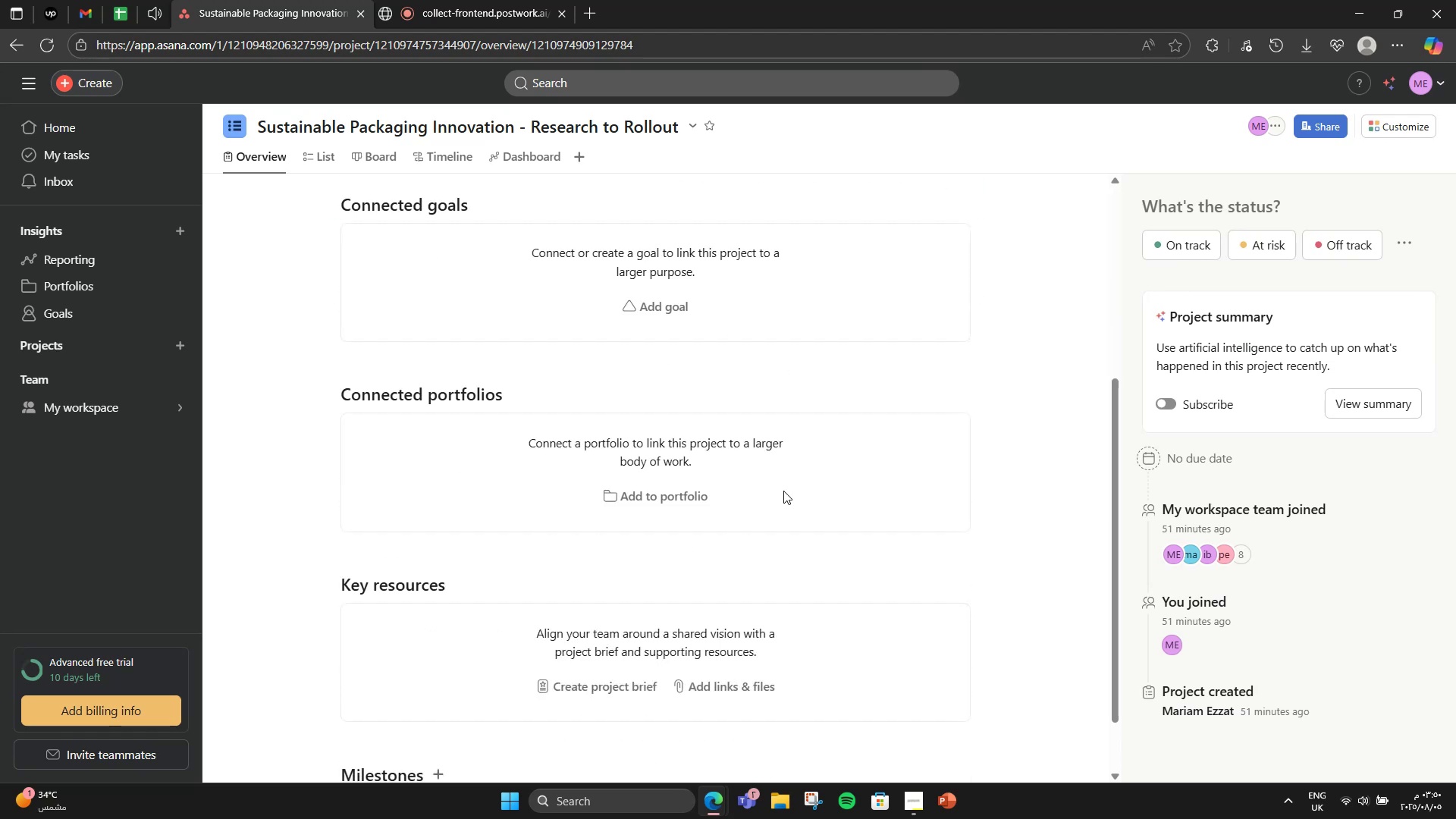 